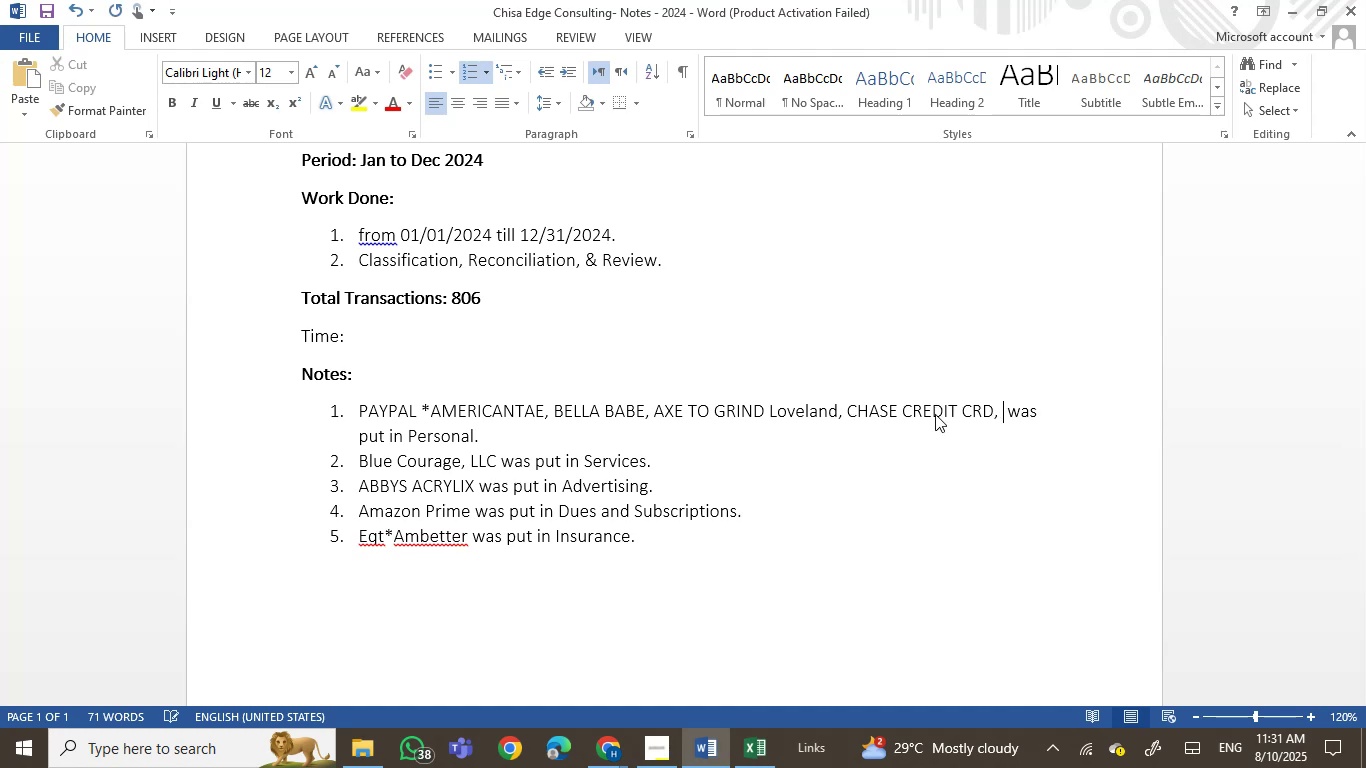 
key(Control+V)
 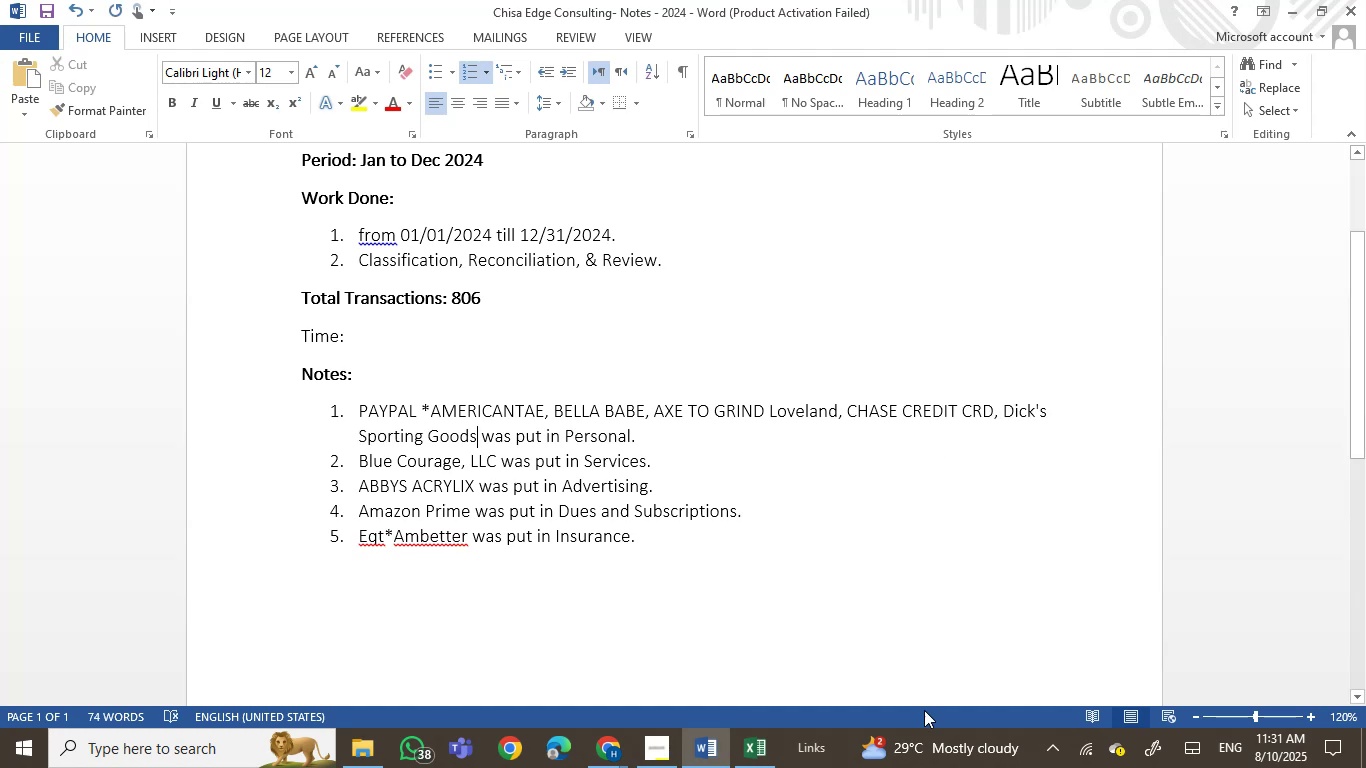 
left_click([714, 740])
 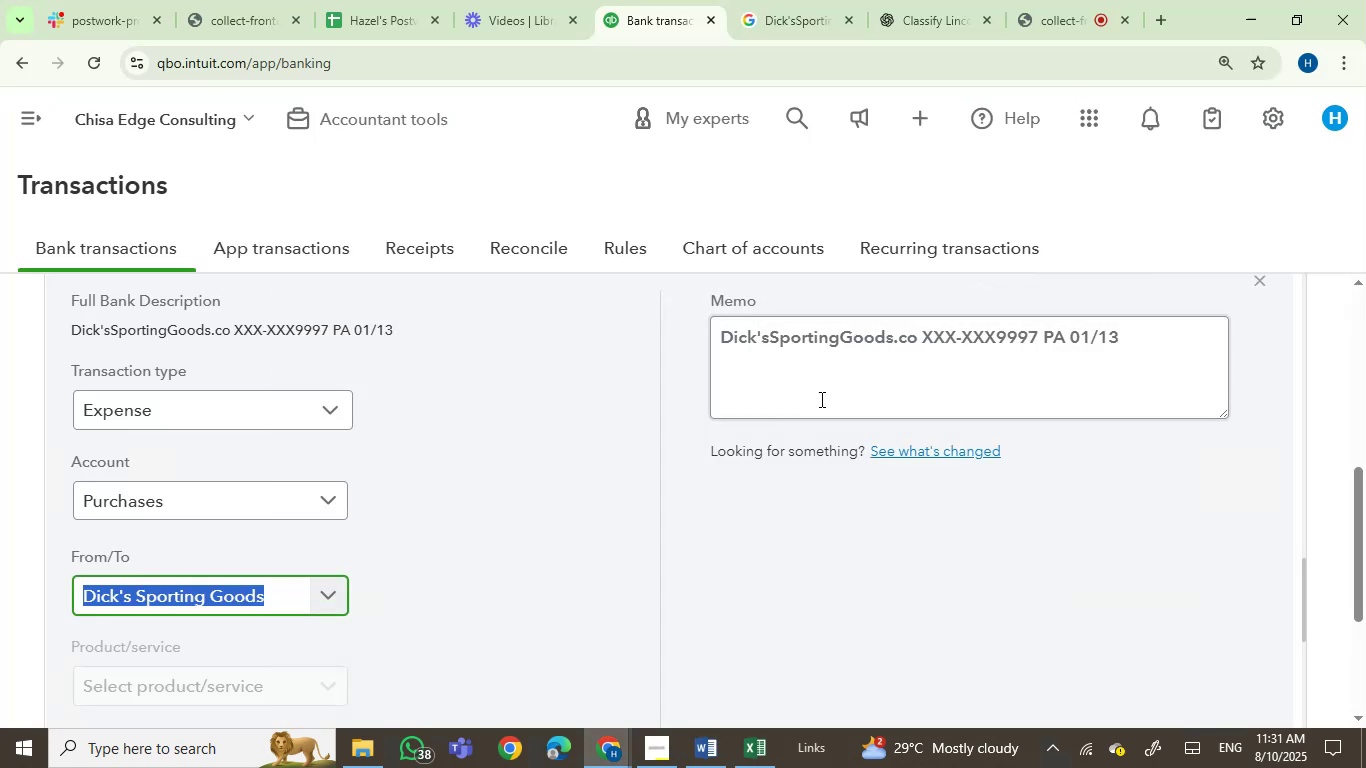 
scroll: coordinate [907, 484], scroll_direction: up, amount: 1.0
 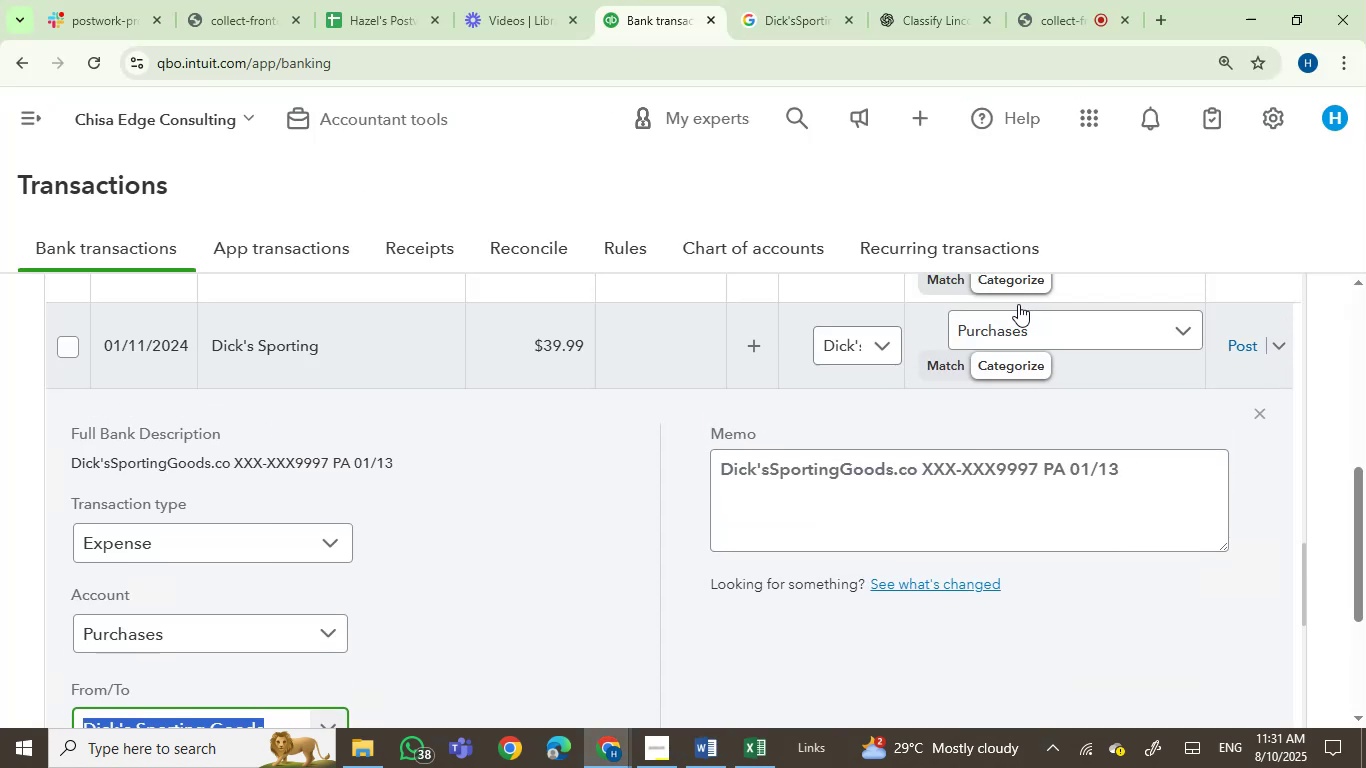 
left_click([999, 330])
 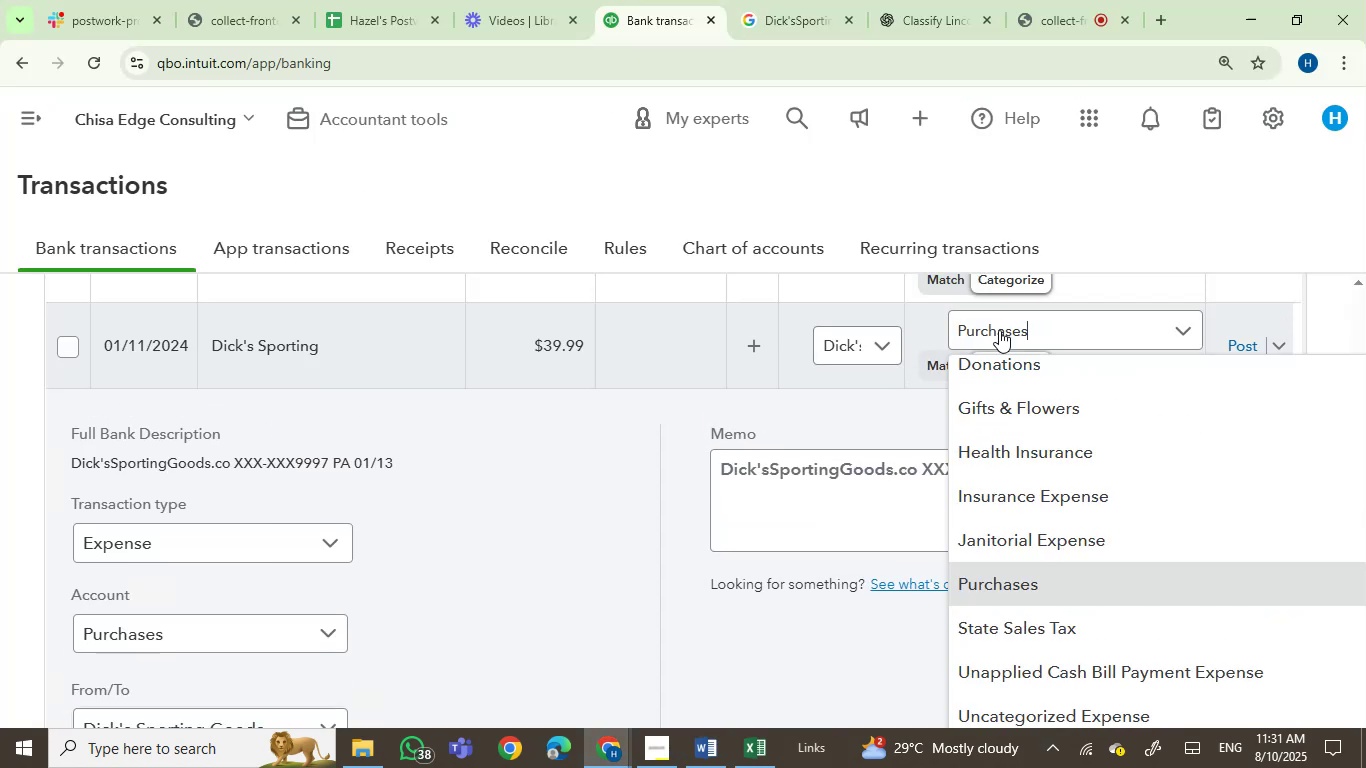 
left_click([999, 330])
 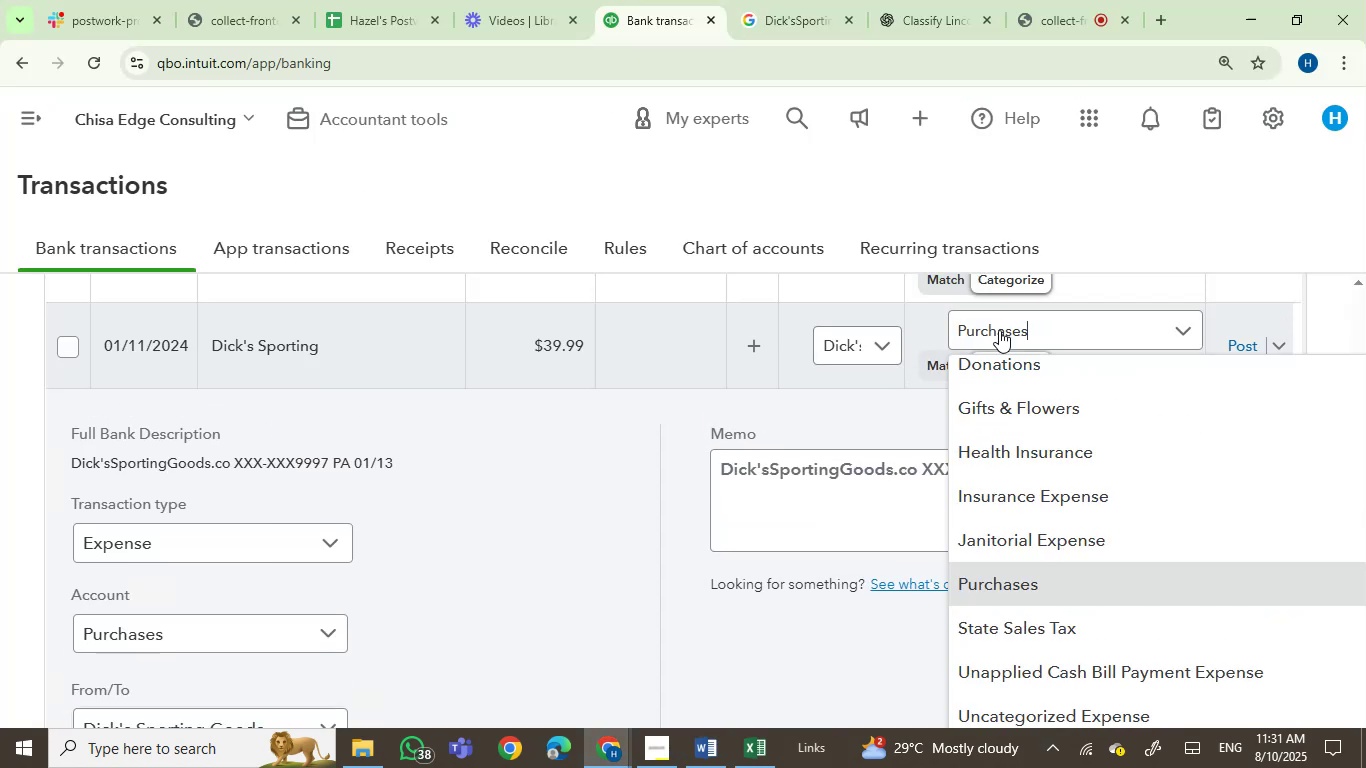 
type(owner)
 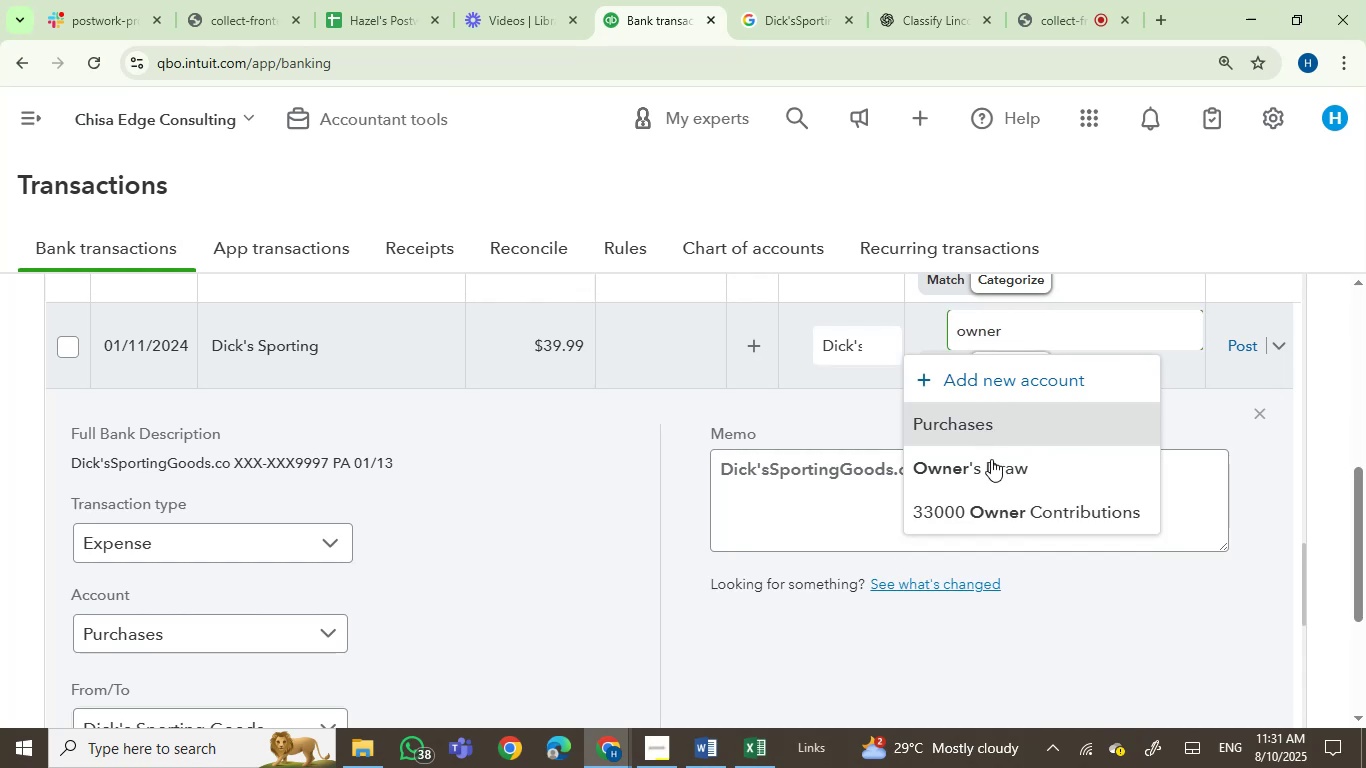 
left_click([991, 471])
 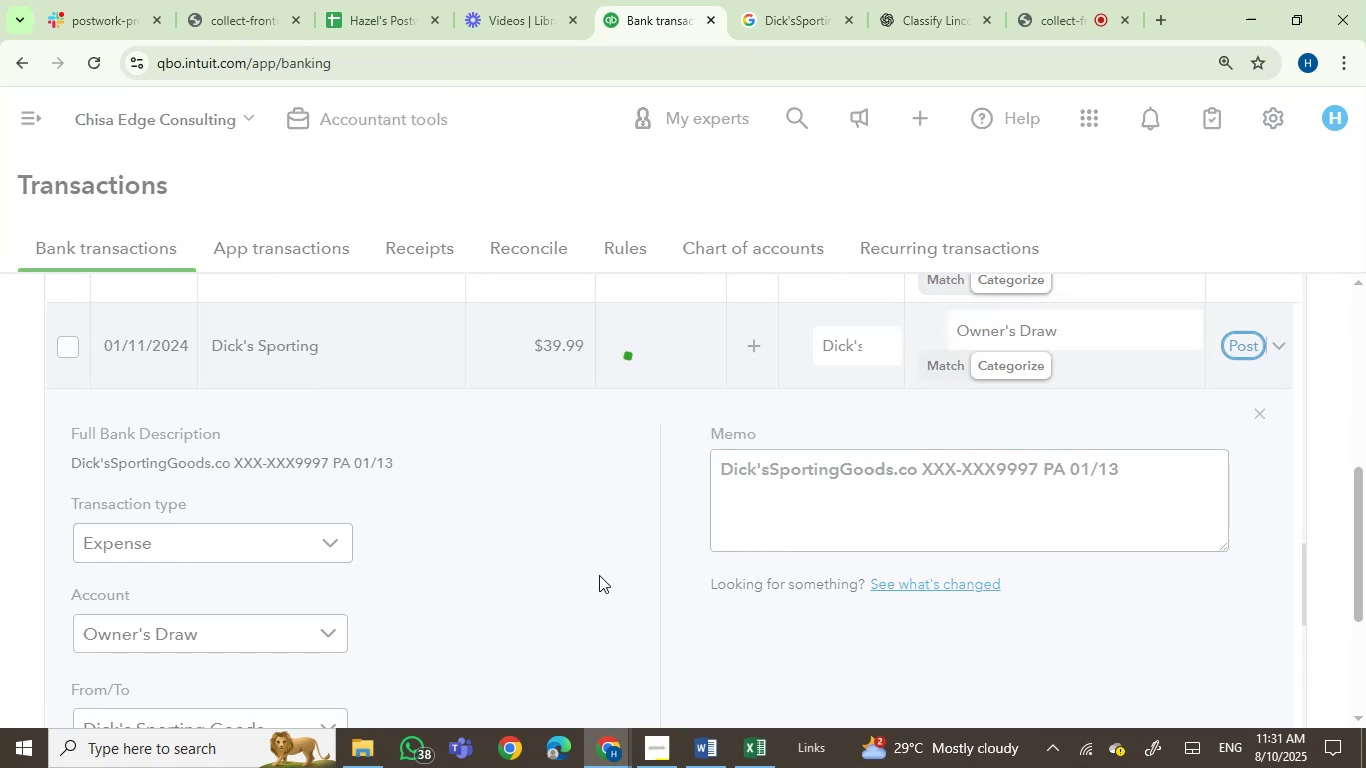 
wait(8.91)
 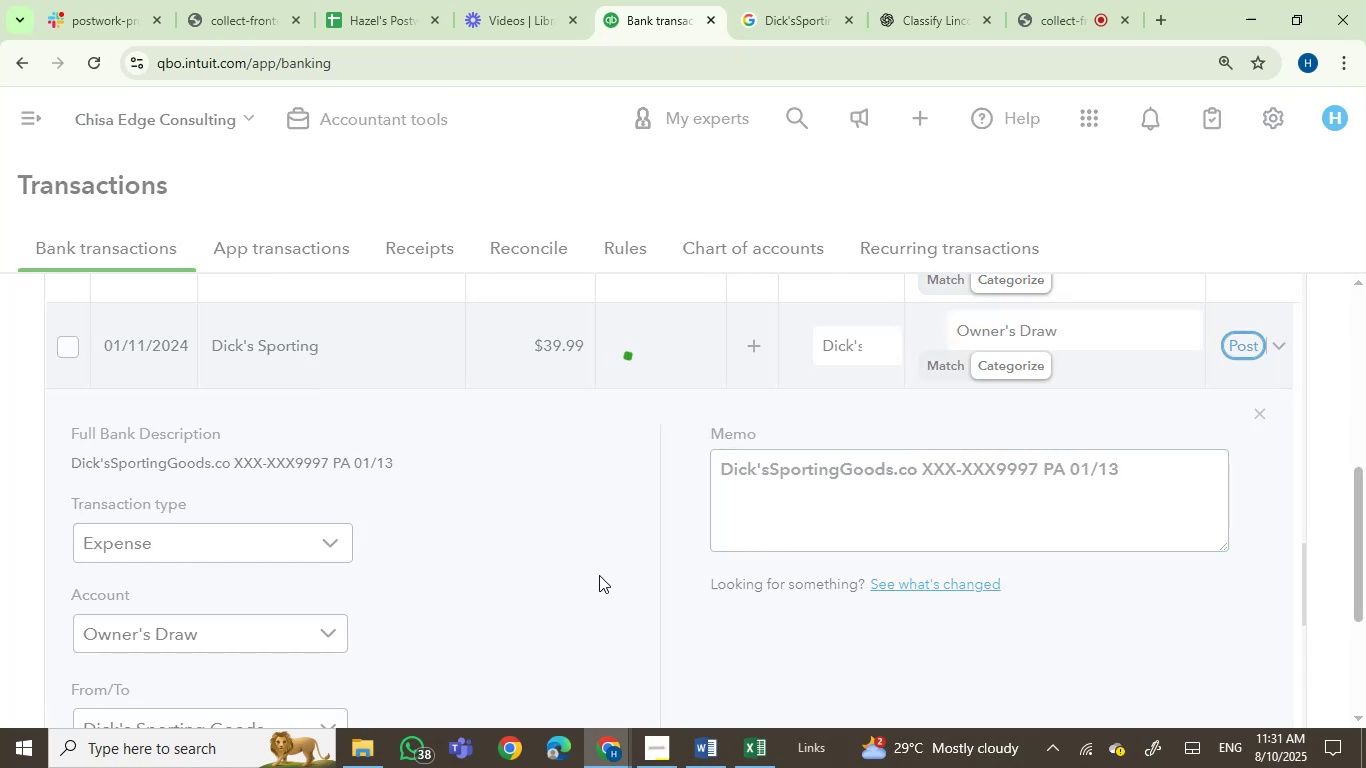 
mouse_move([285, 441])
 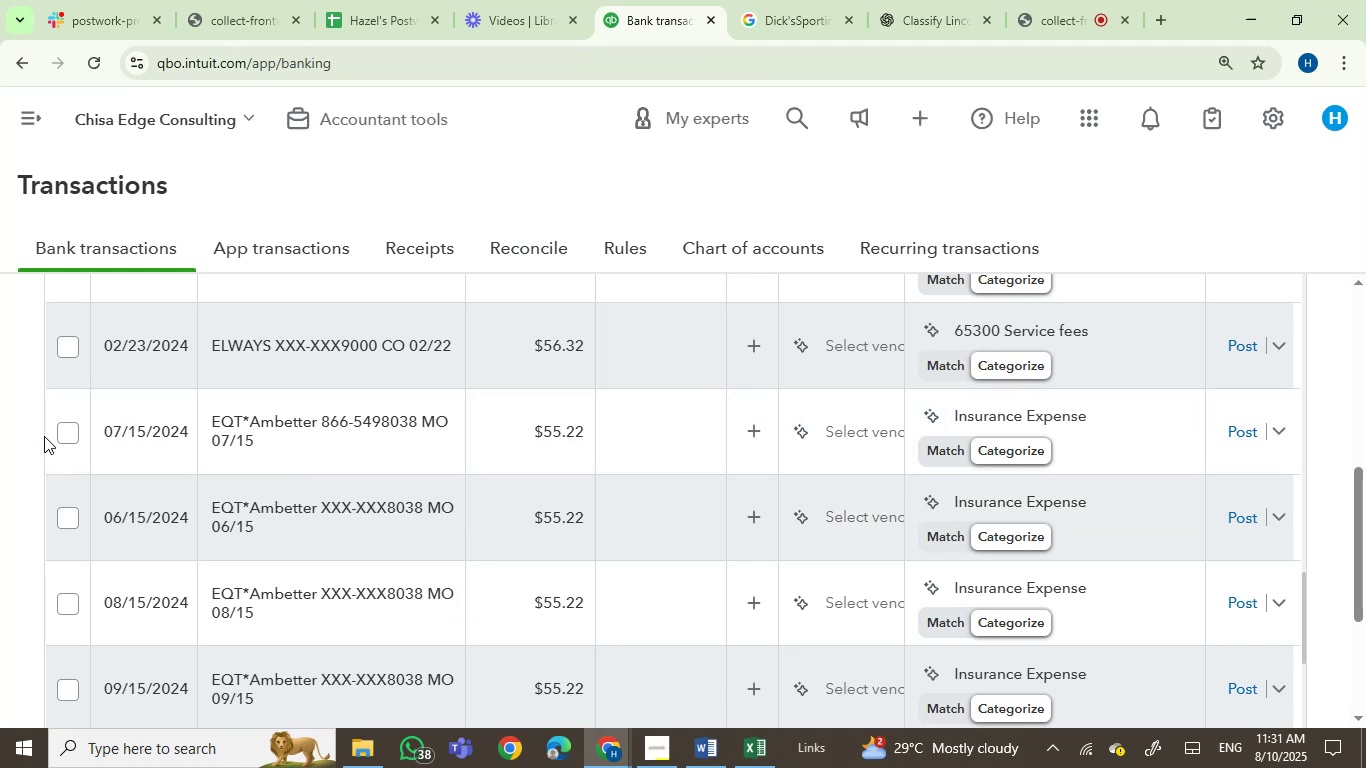 
left_click([59, 435])
 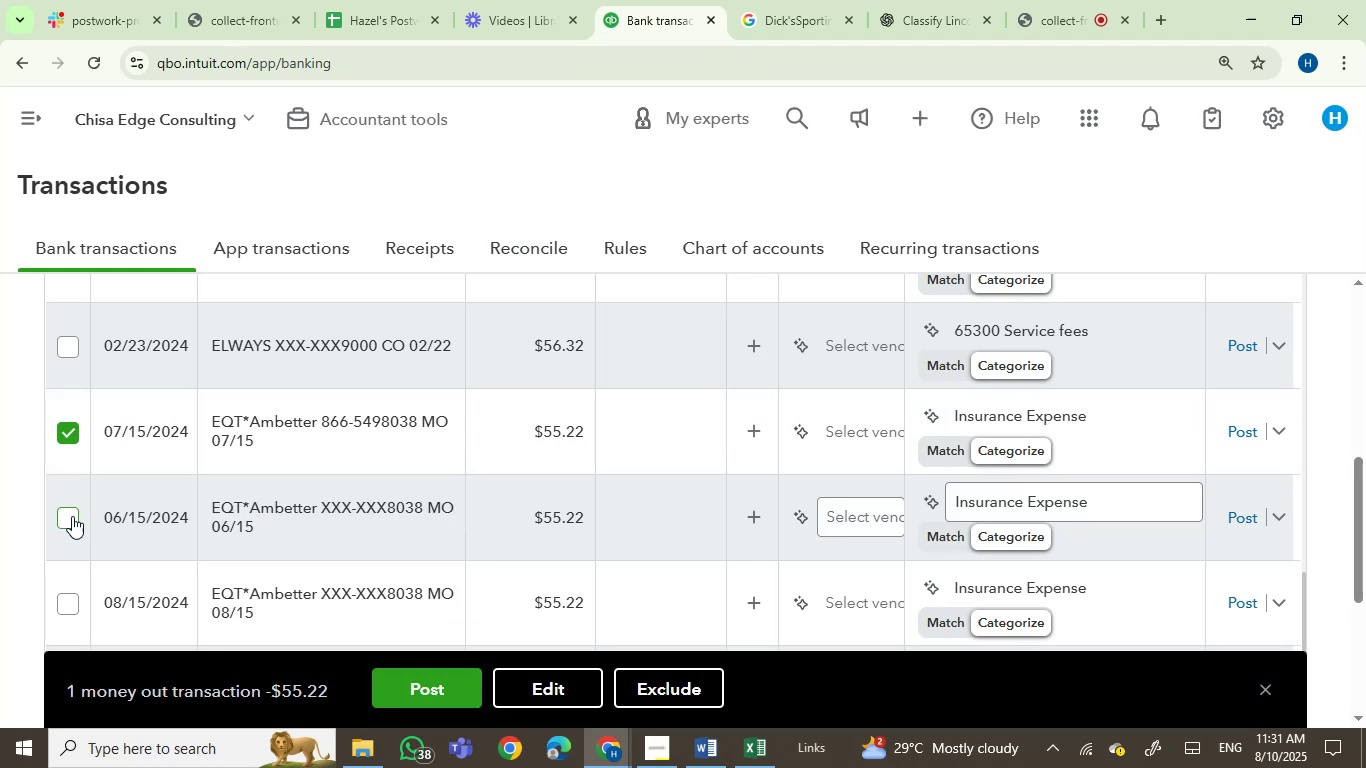 
left_click([71, 516])
 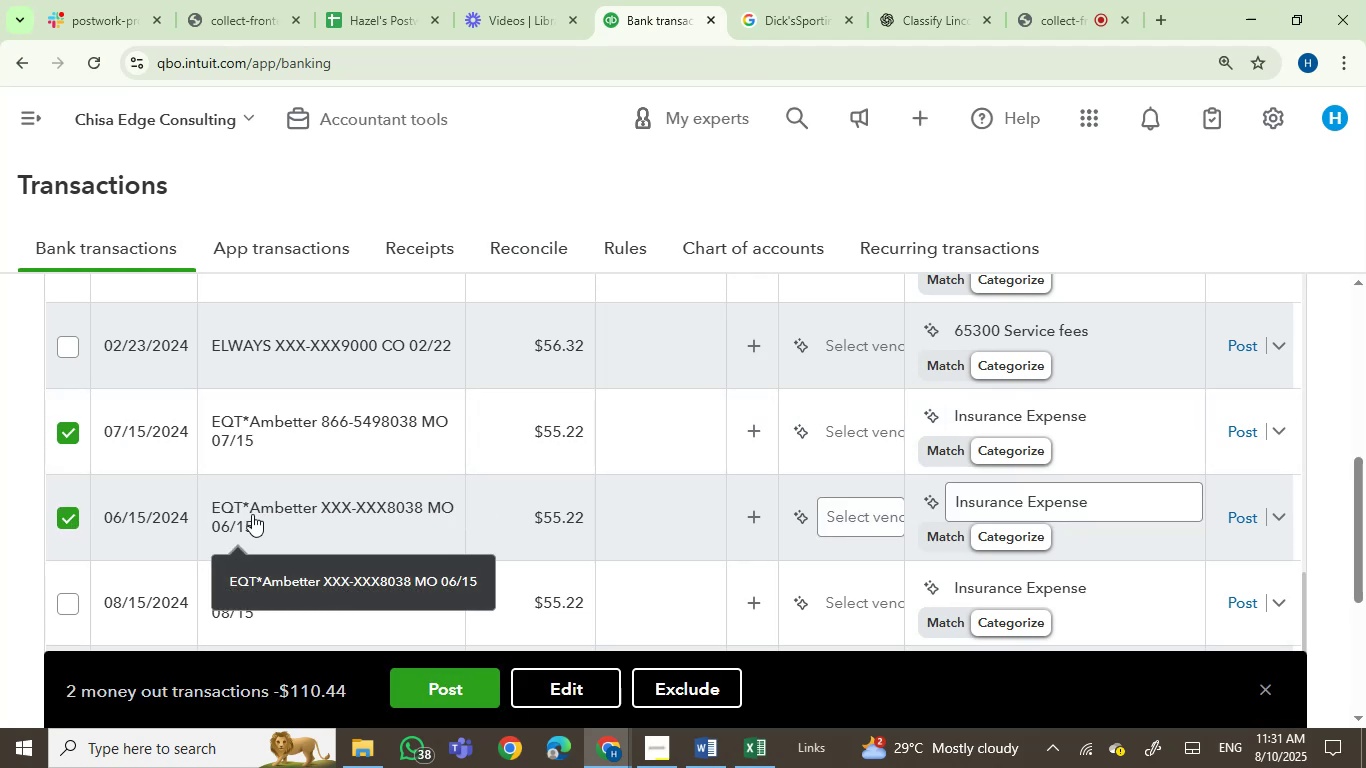 
scroll: coordinate [157, 561], scroll_direction: down, amount: 1.0
 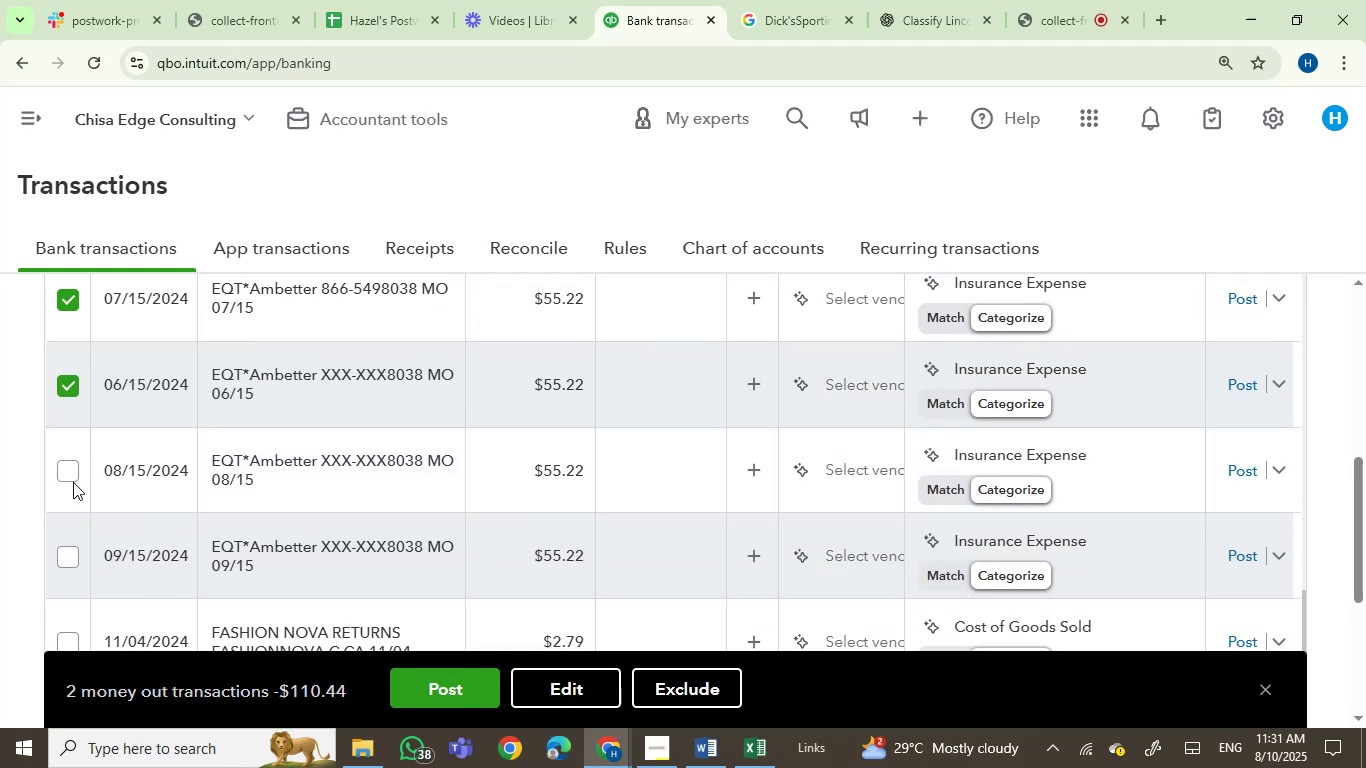 
left_click([71, 472])
 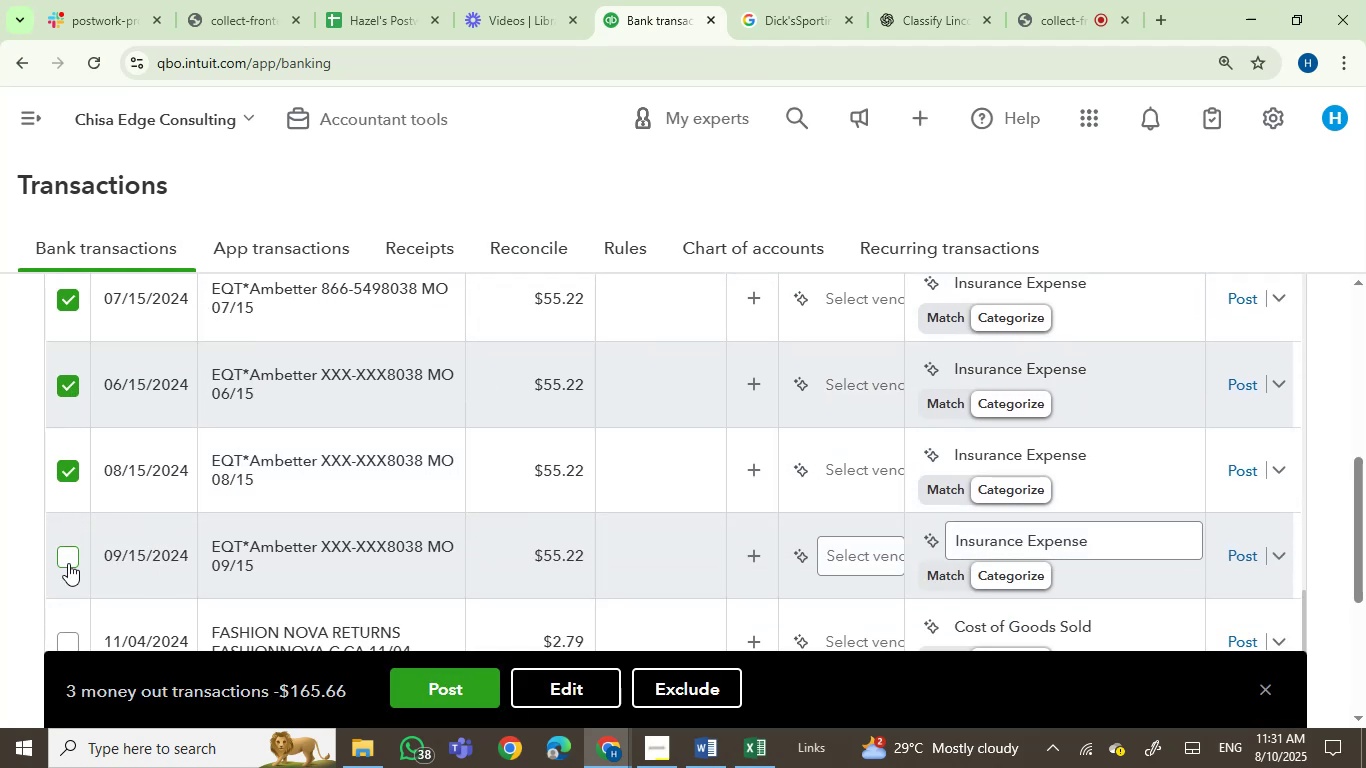 
left_click([68, 562])
 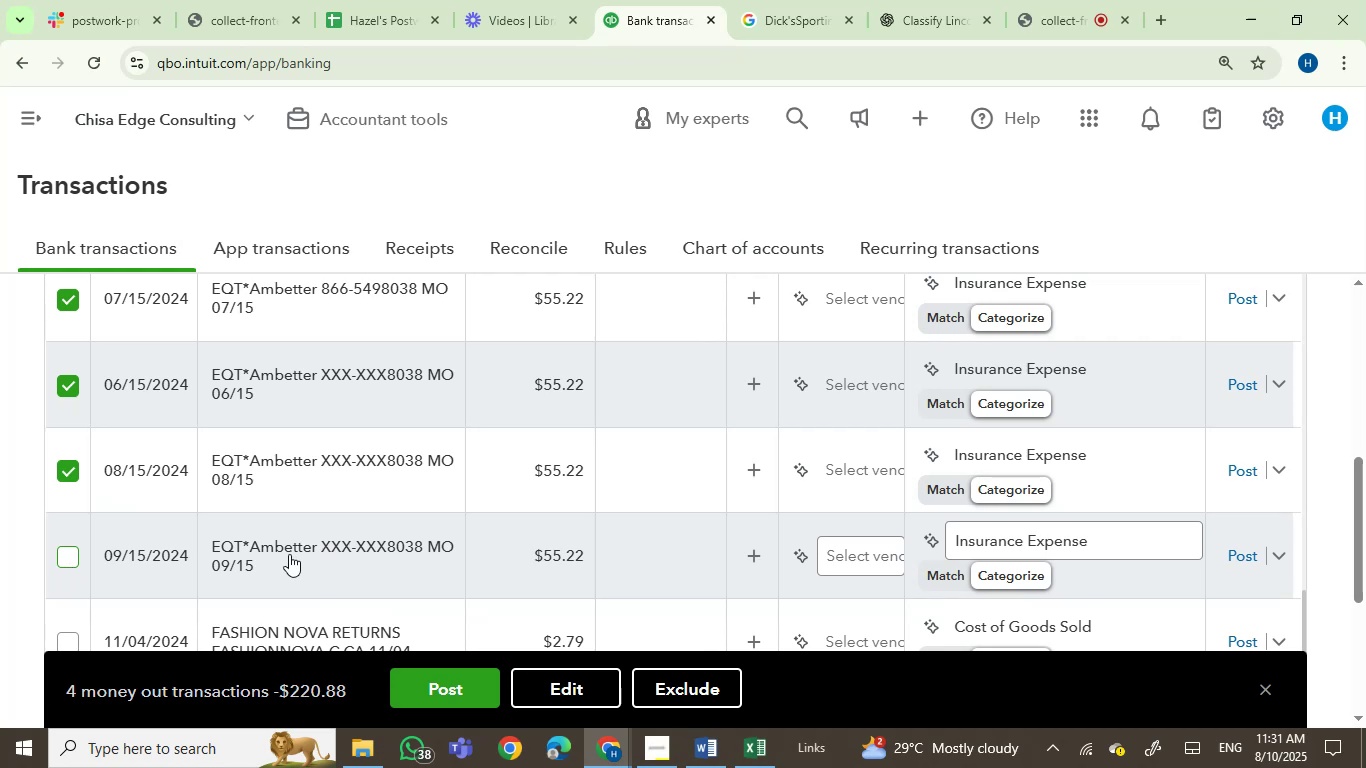 
scroll: coordinate [289, 554], scroll_direction: down, amount: 1.0
 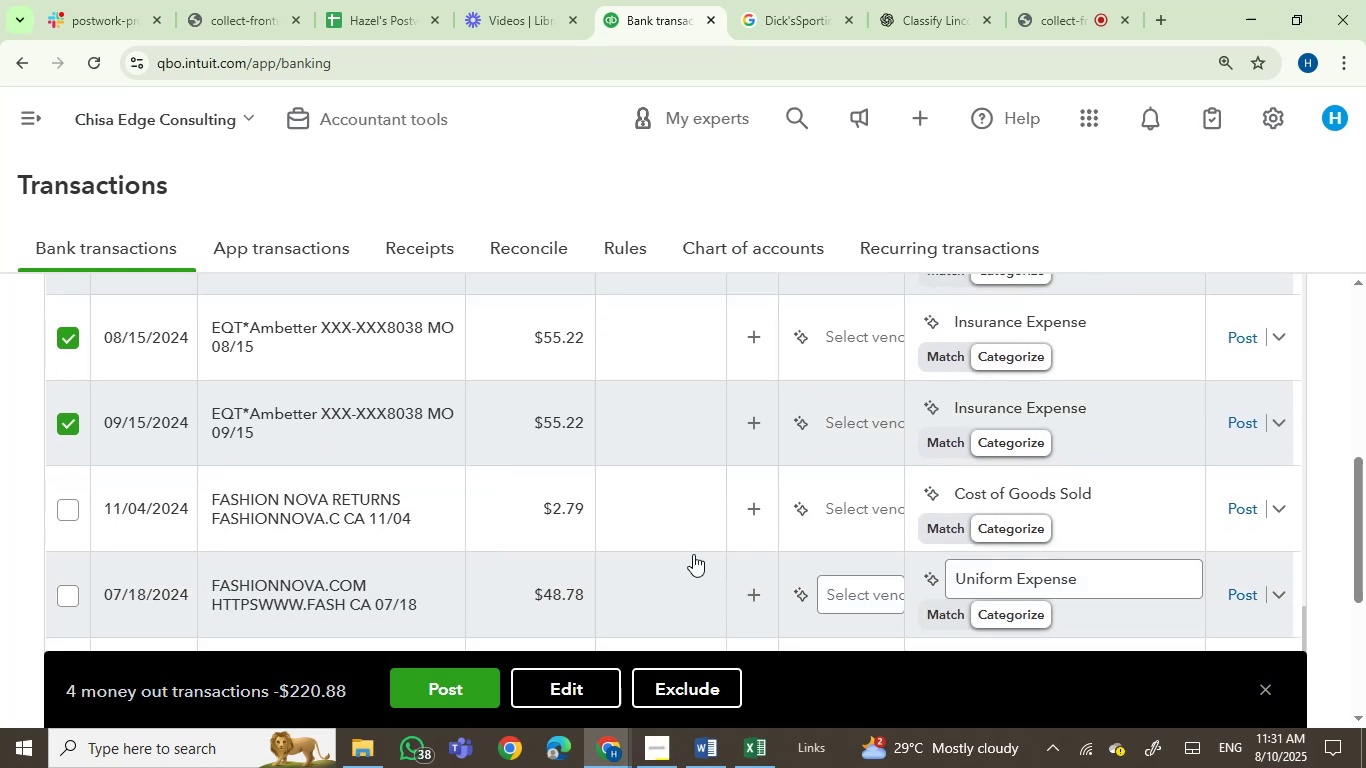 
scroll: coordinate [693, 554], scroll_direction: up, amount: 3.0
 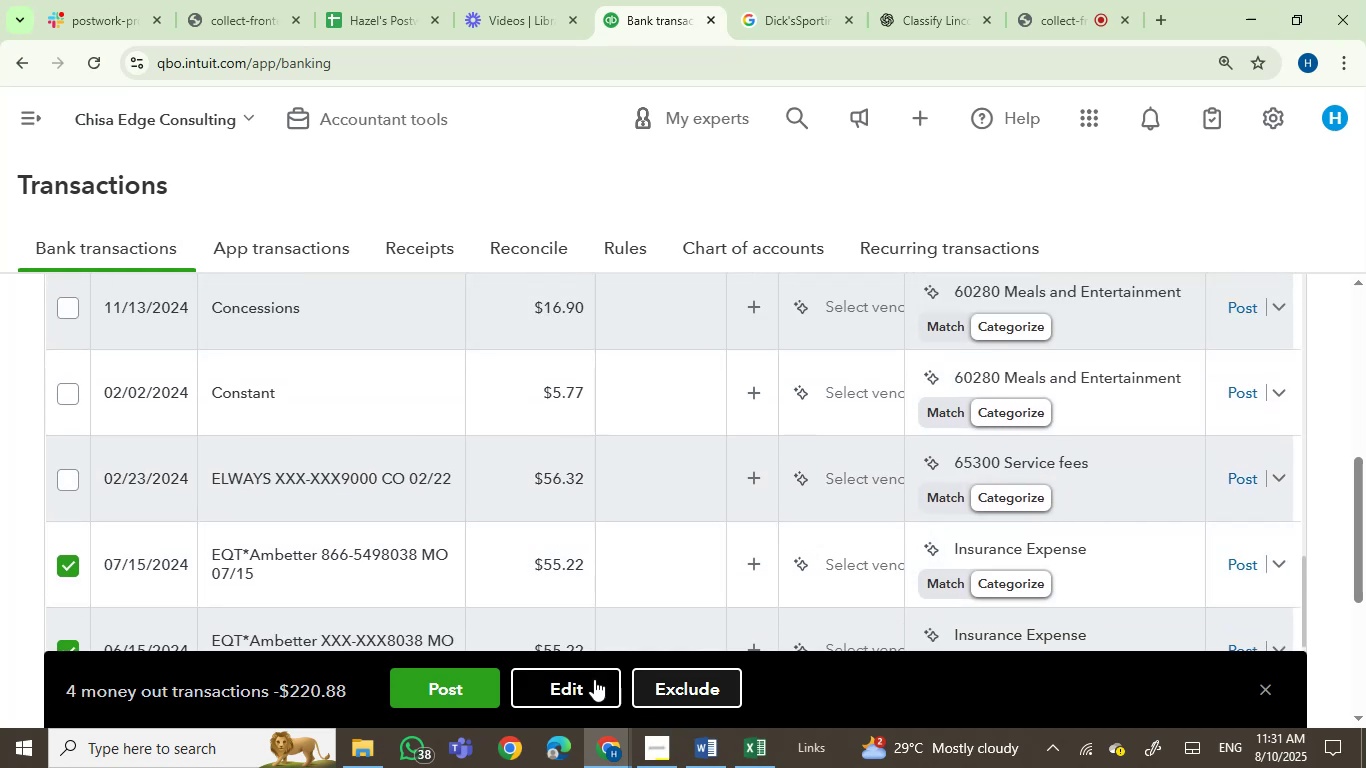 
left_click([582, 681])
 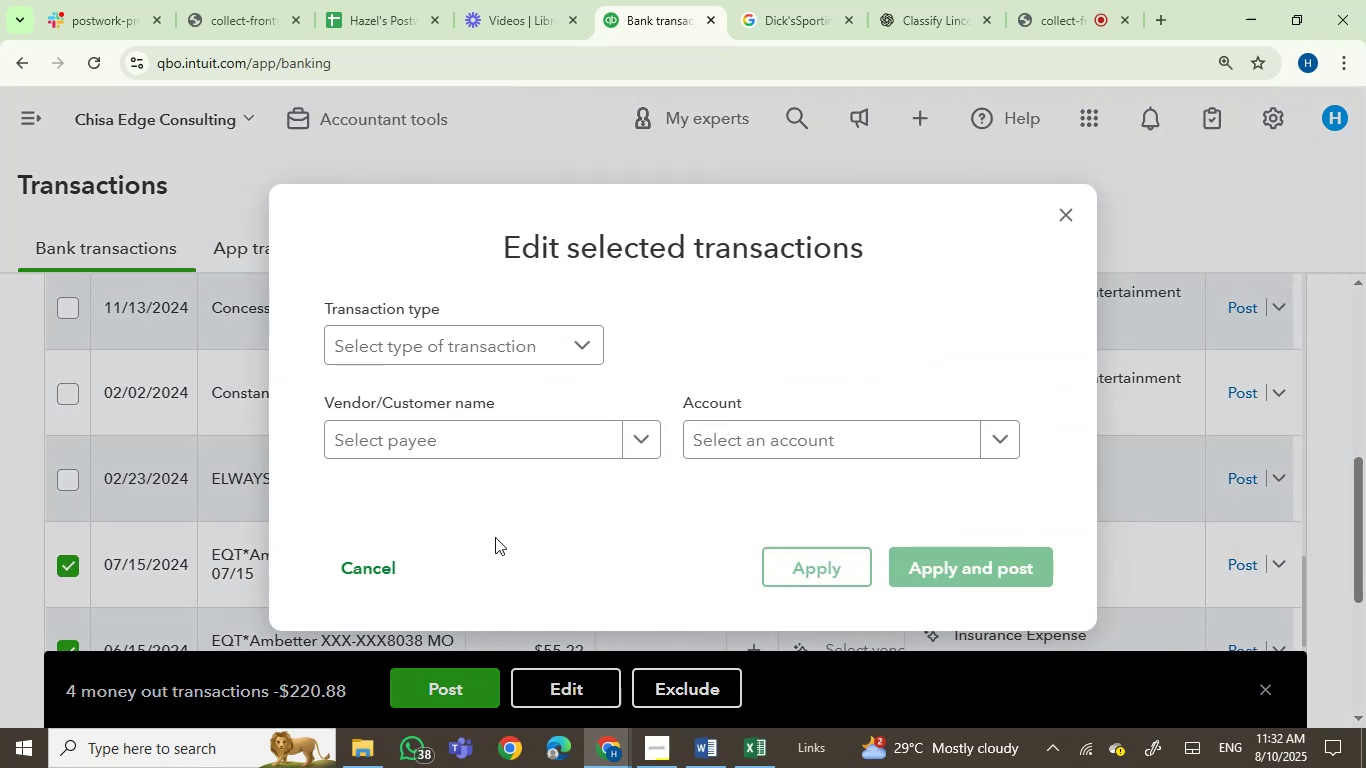 
left_click([448, 441])
 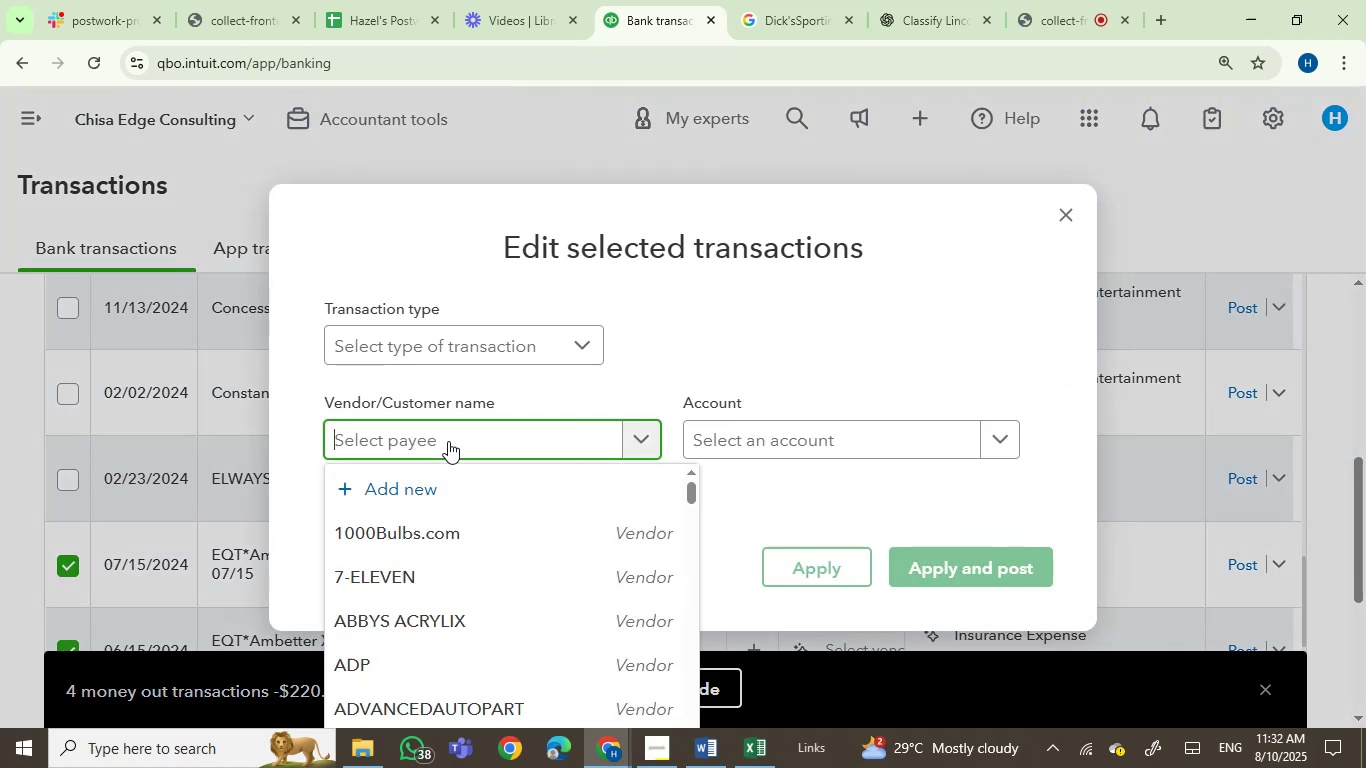 
type(amb)
 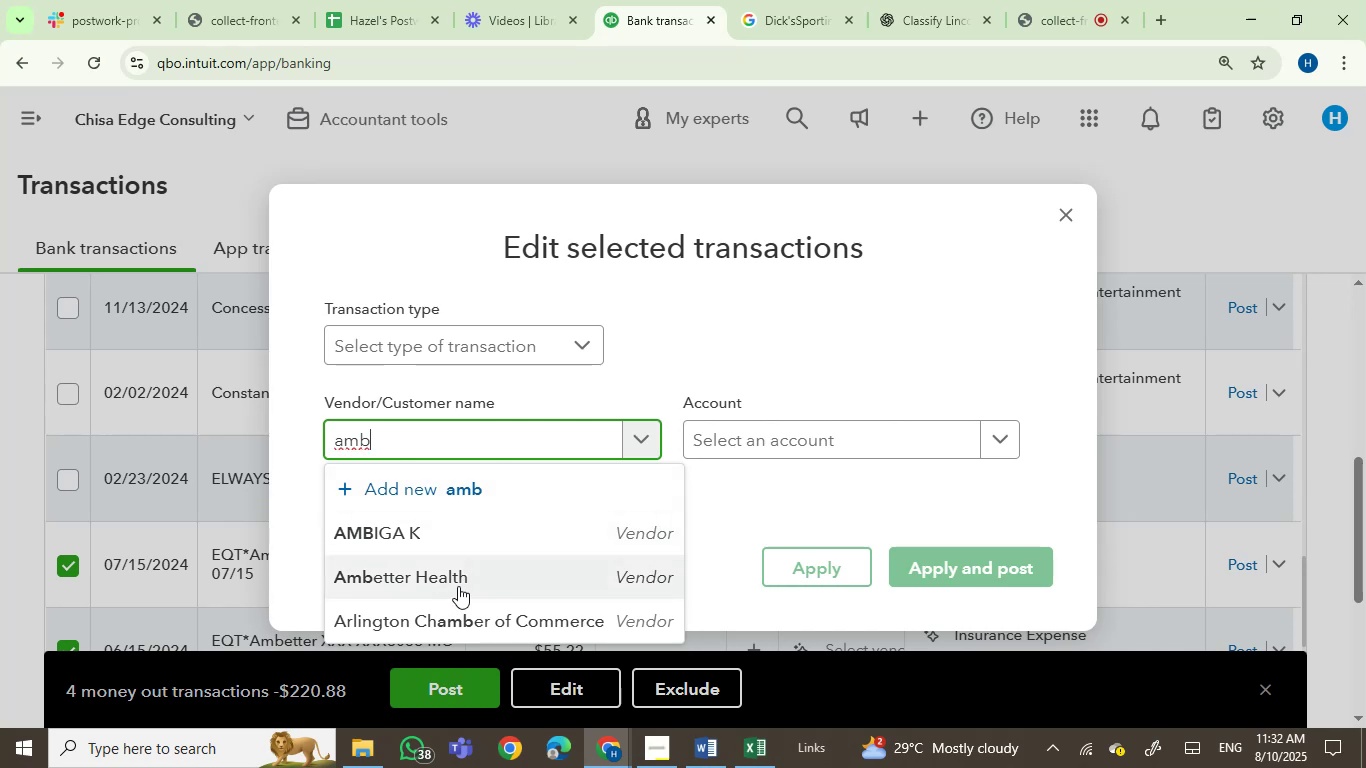 
left_click([456, 585])
 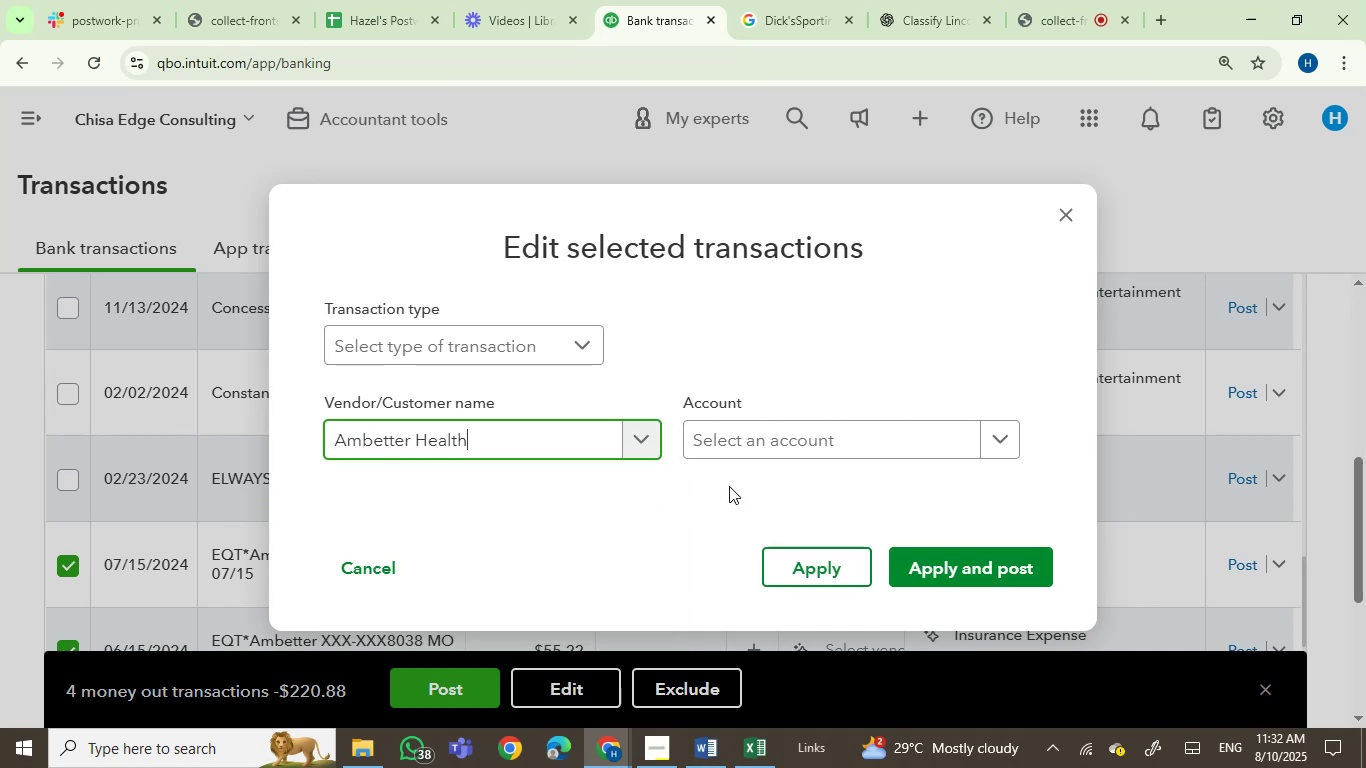 
left_click([752, 438])
 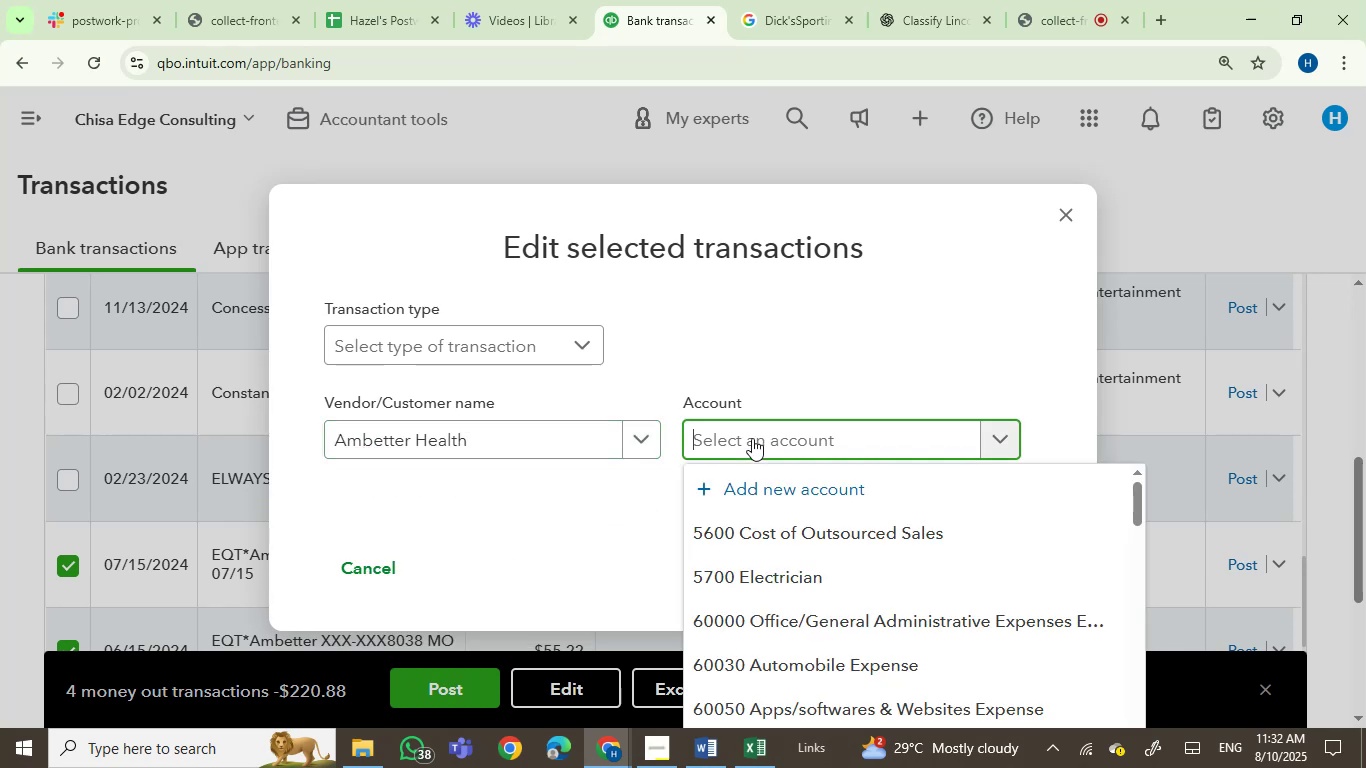 
type(heal)
 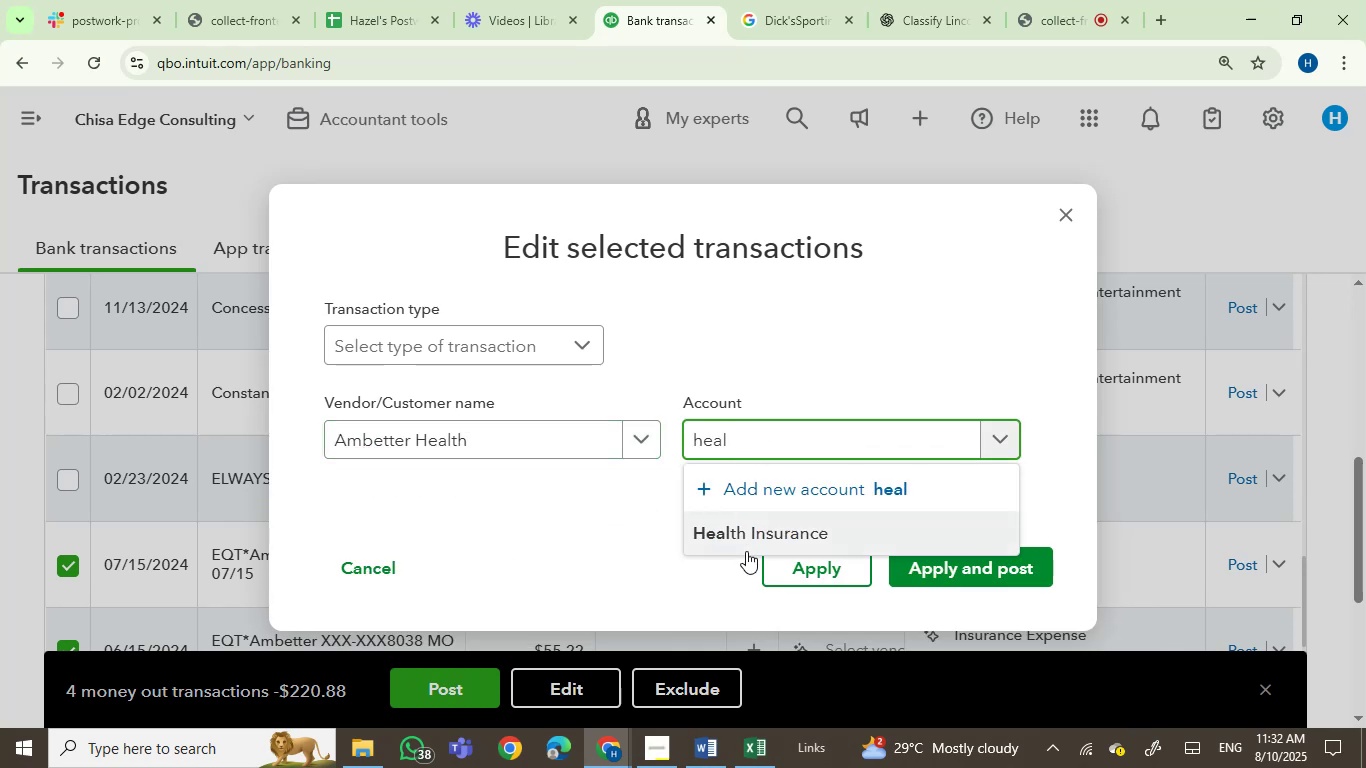 
left_click([749, 545])
 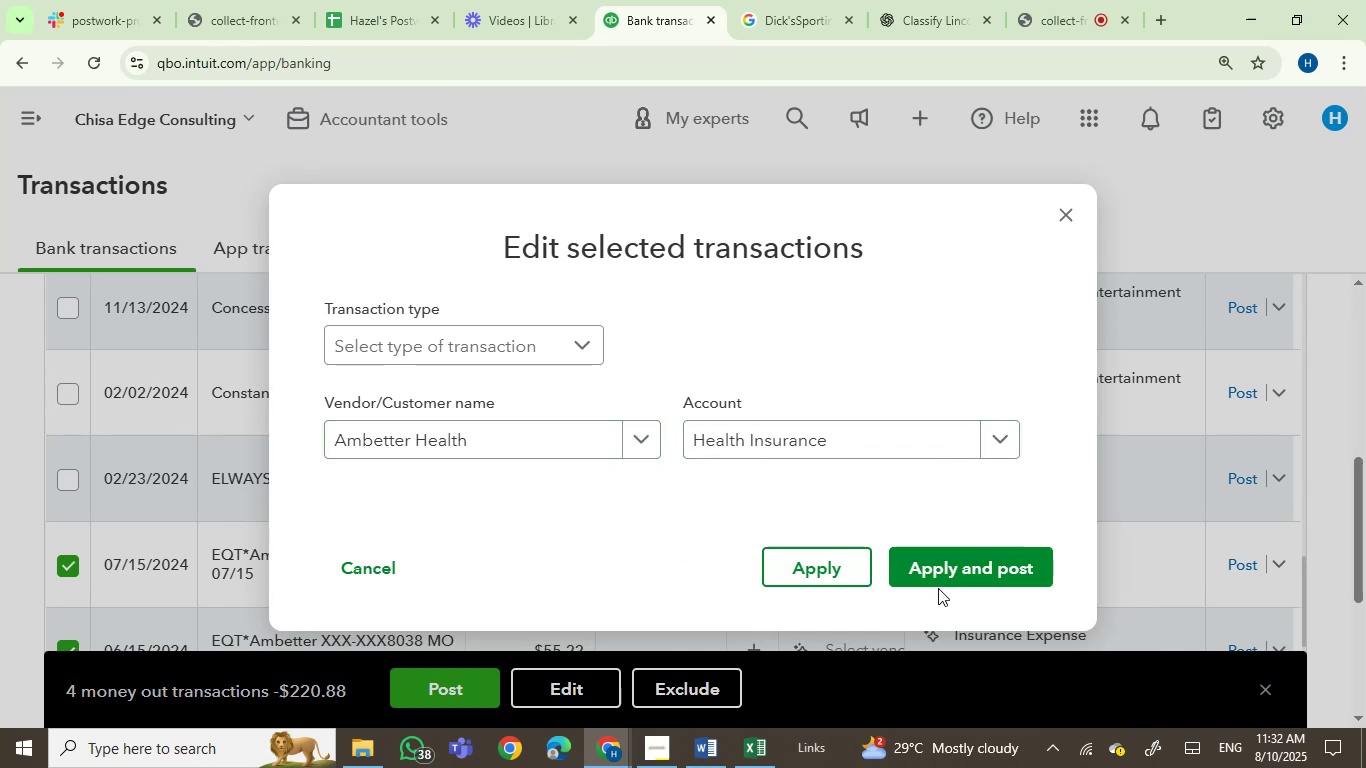 
left_click([942, 584])
 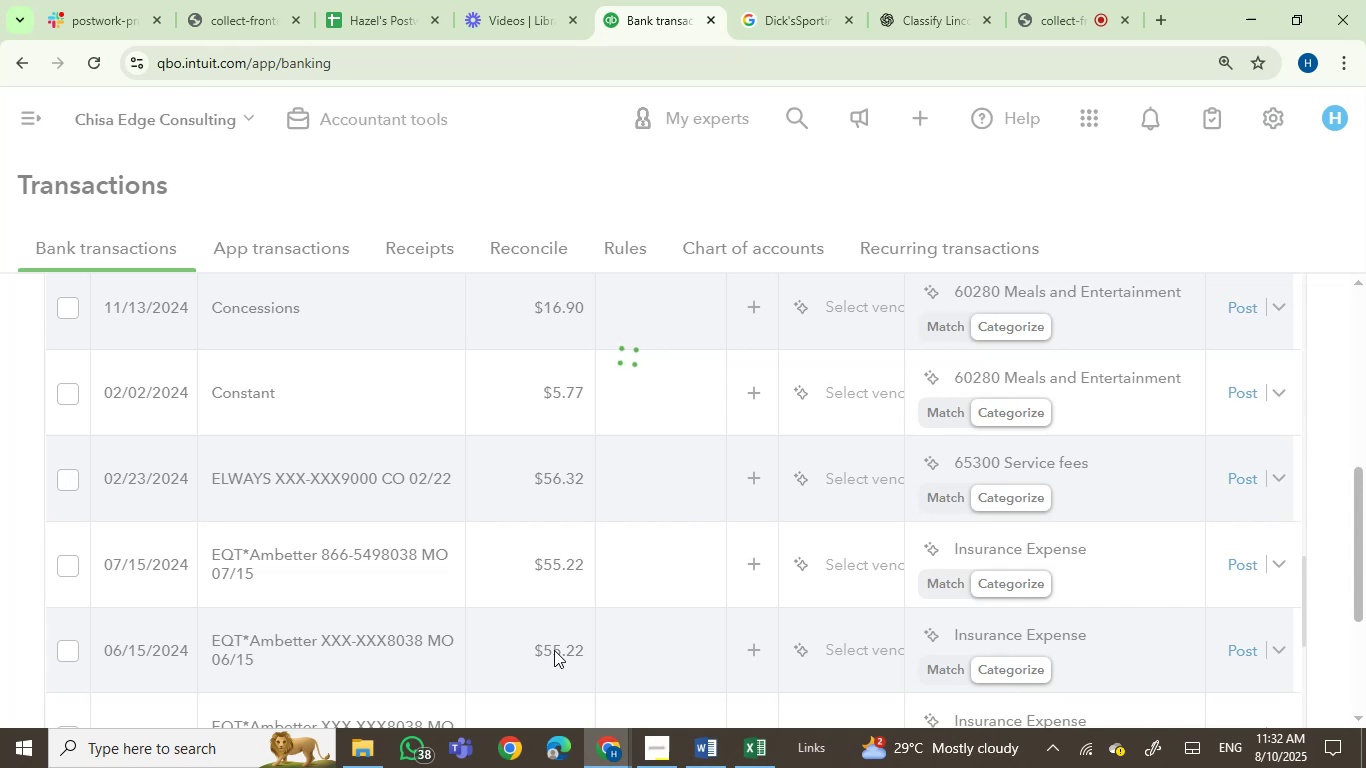 
wait(9.61)
 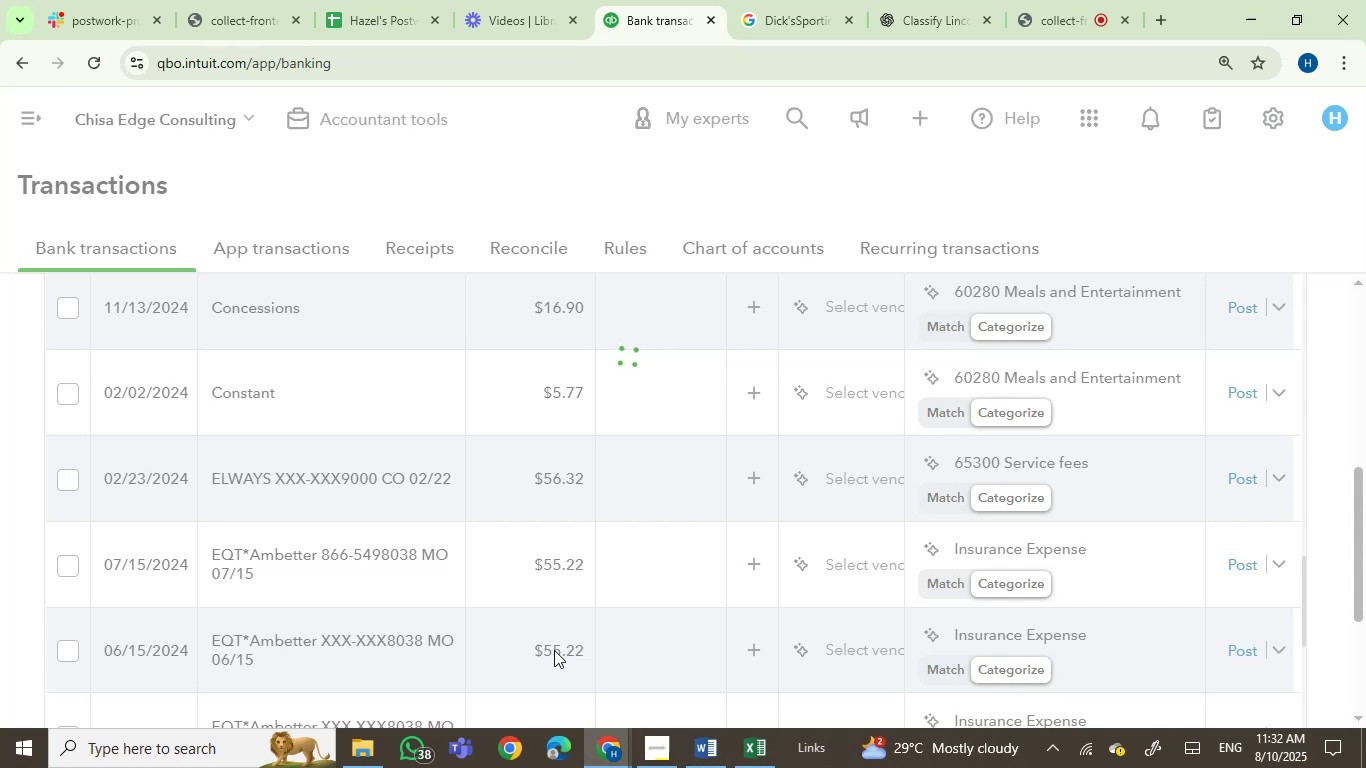 
left_click([293, 492])
 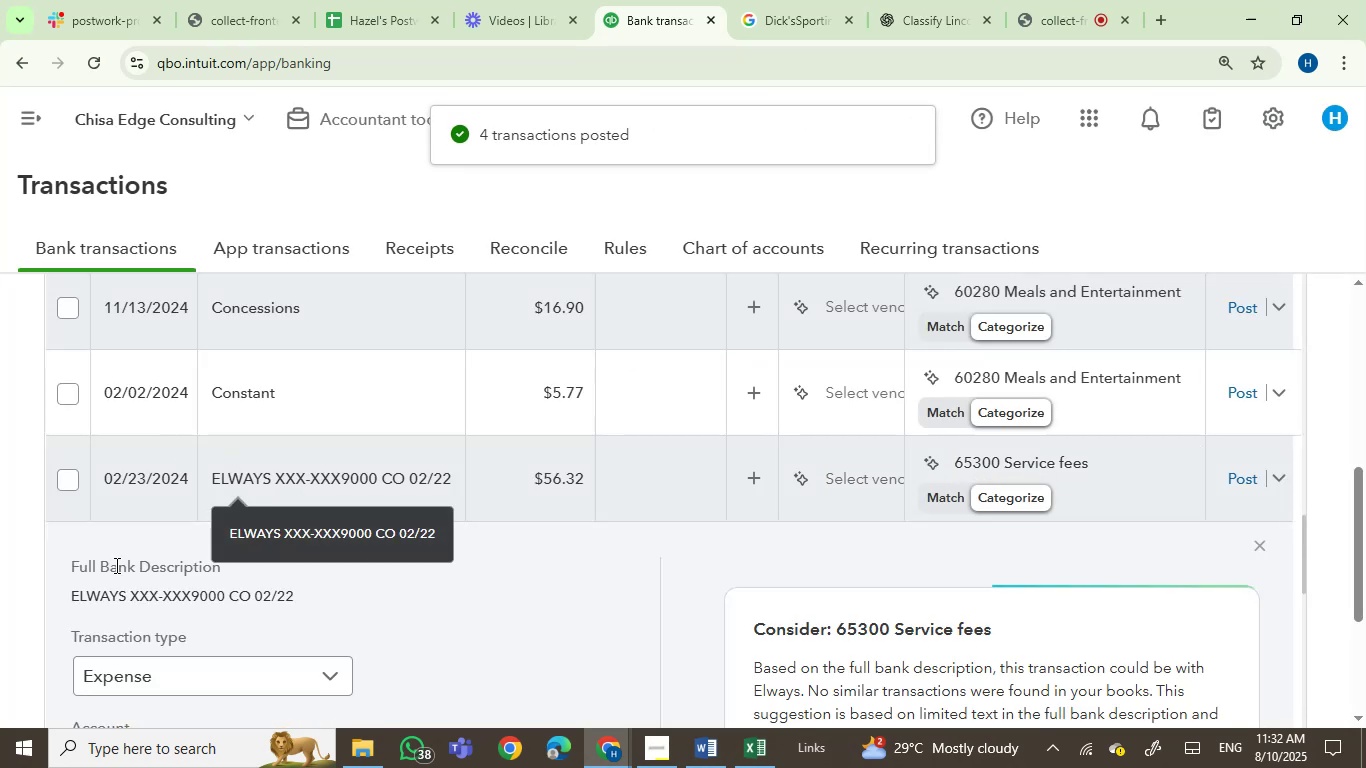 
double_click([99, 592])
 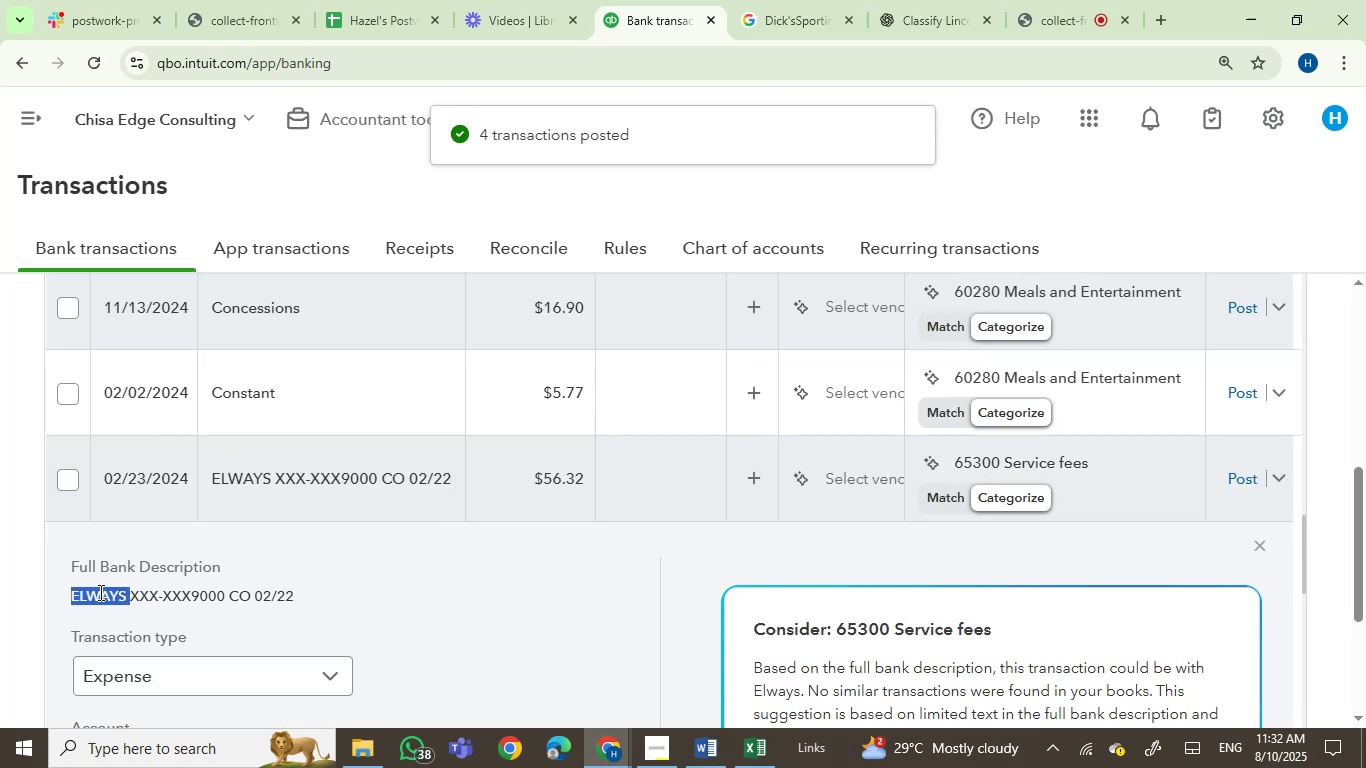 
key(Control+C)
 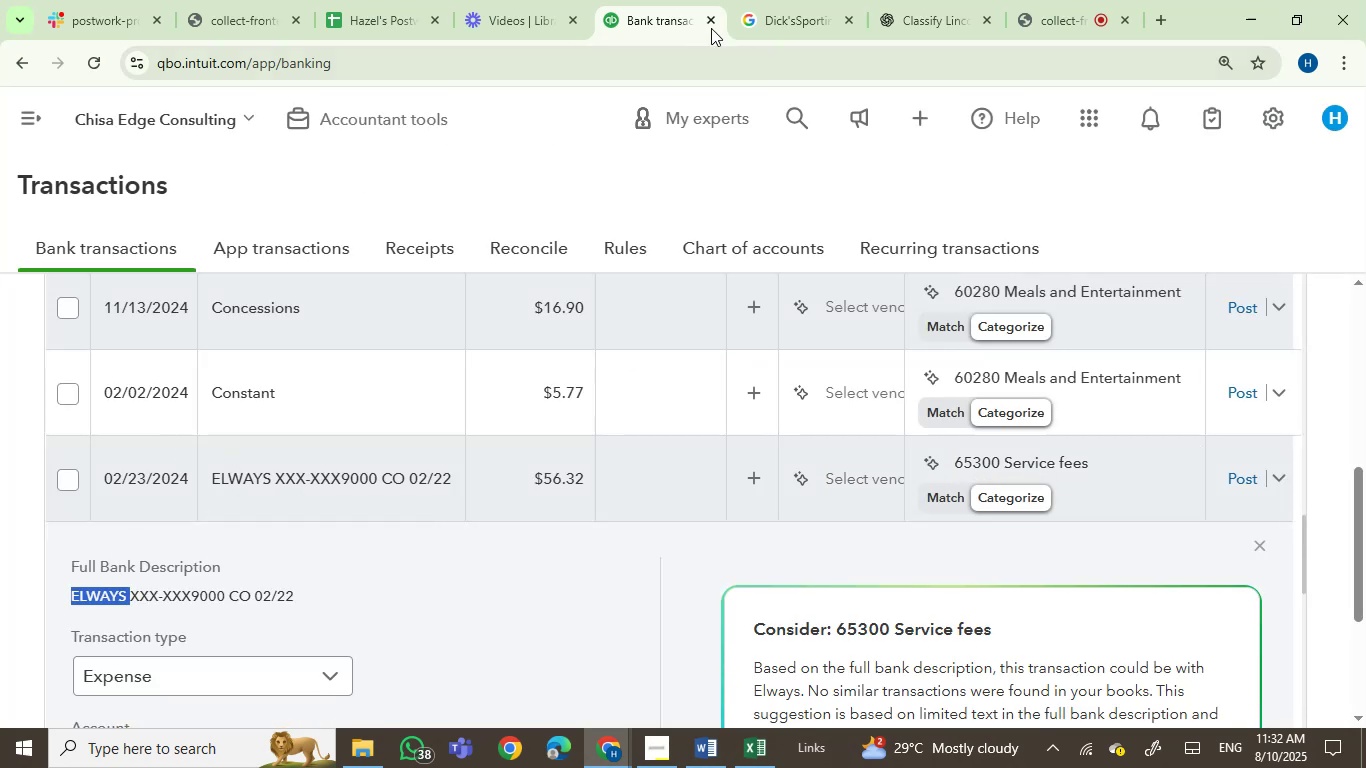 
left_click([747, 16])
 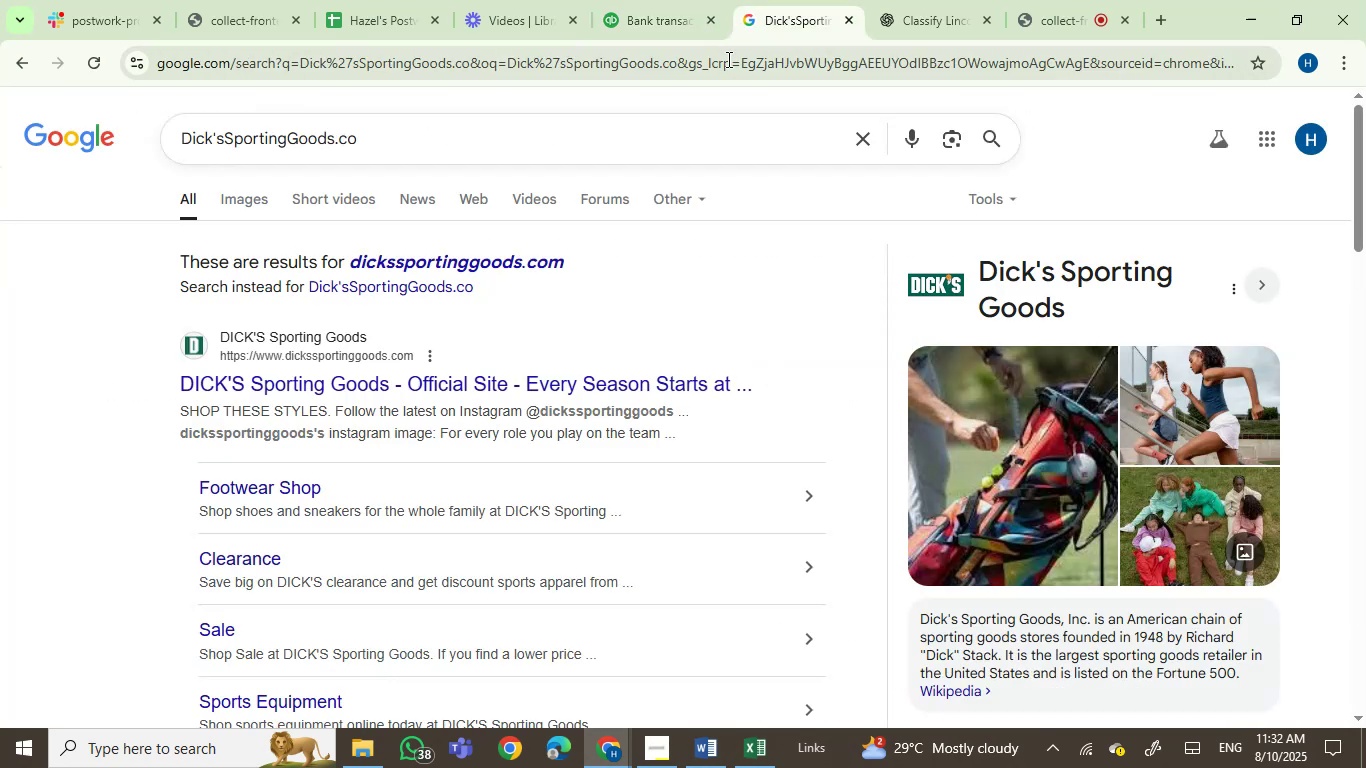 
double_click([727, 60])
 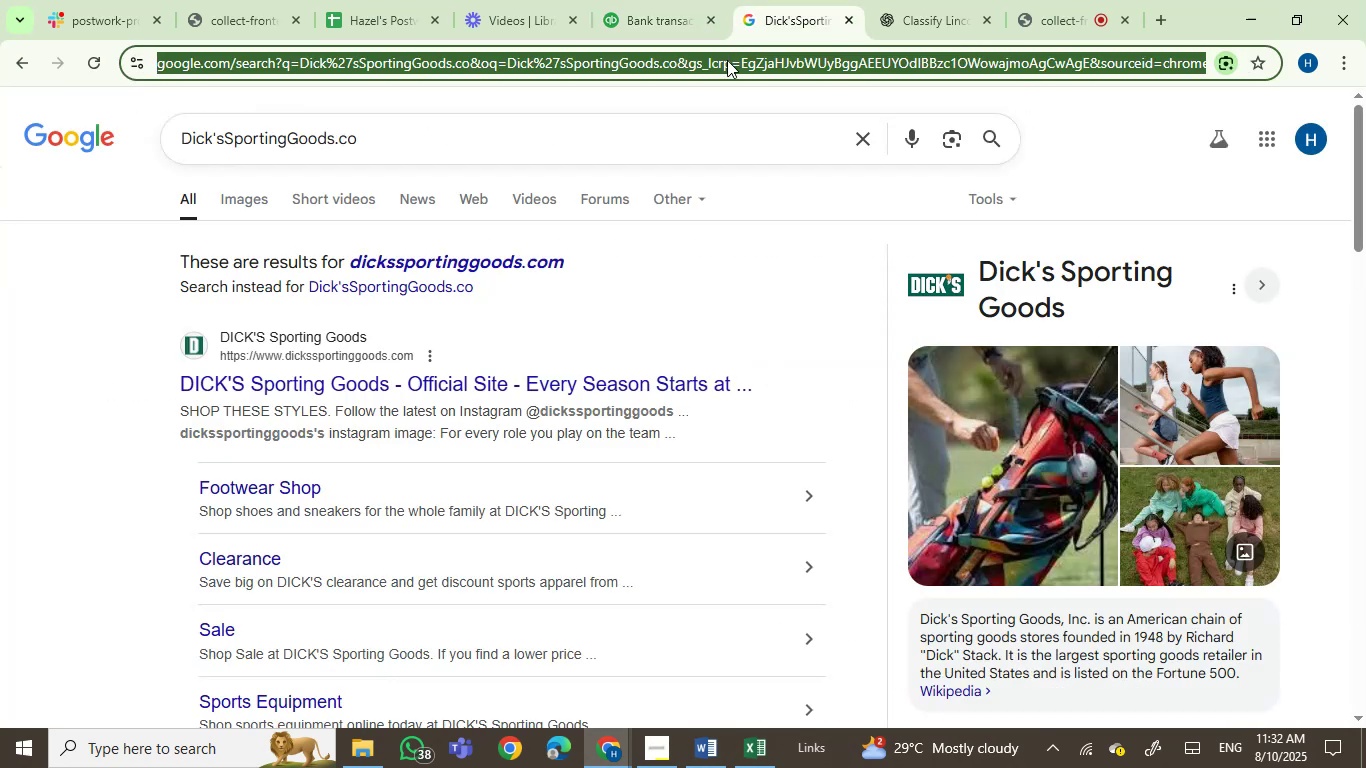 
key(Control+V)
 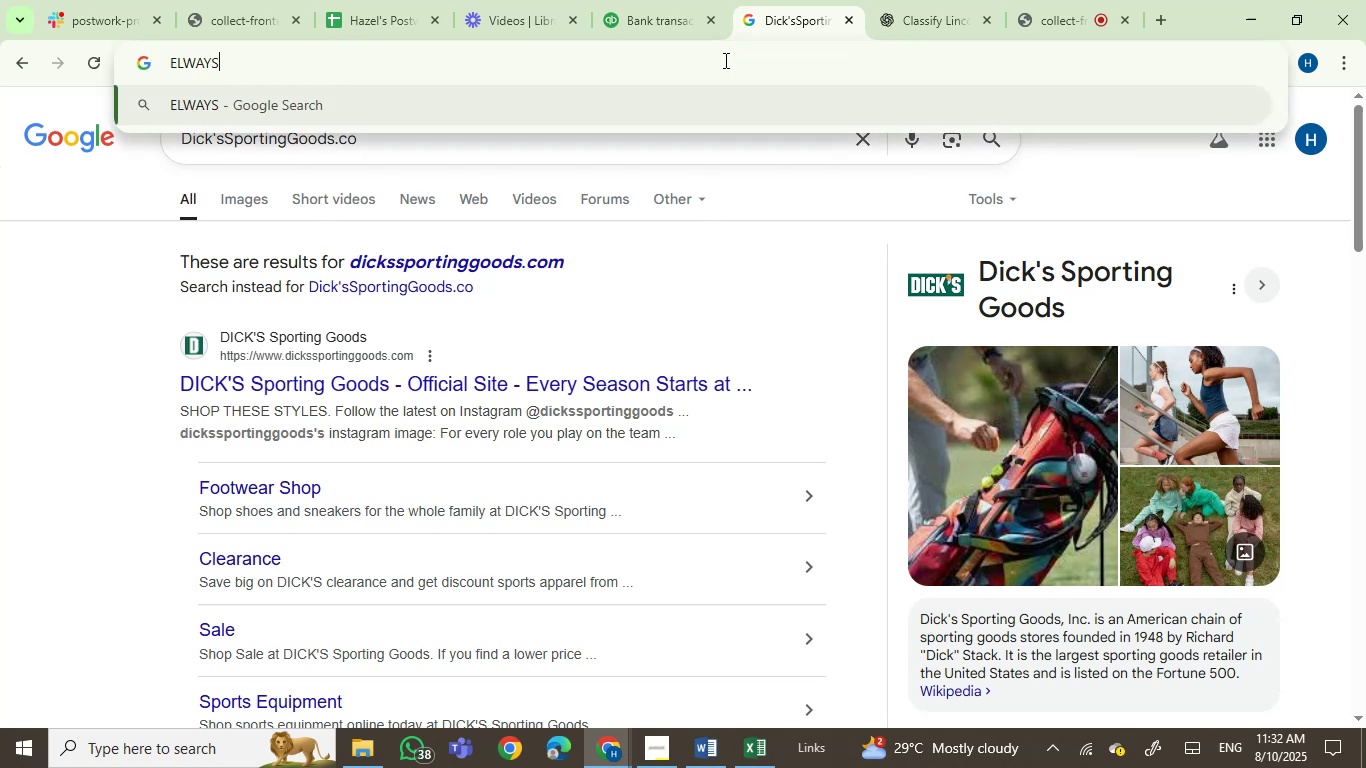 
key(Enter)
 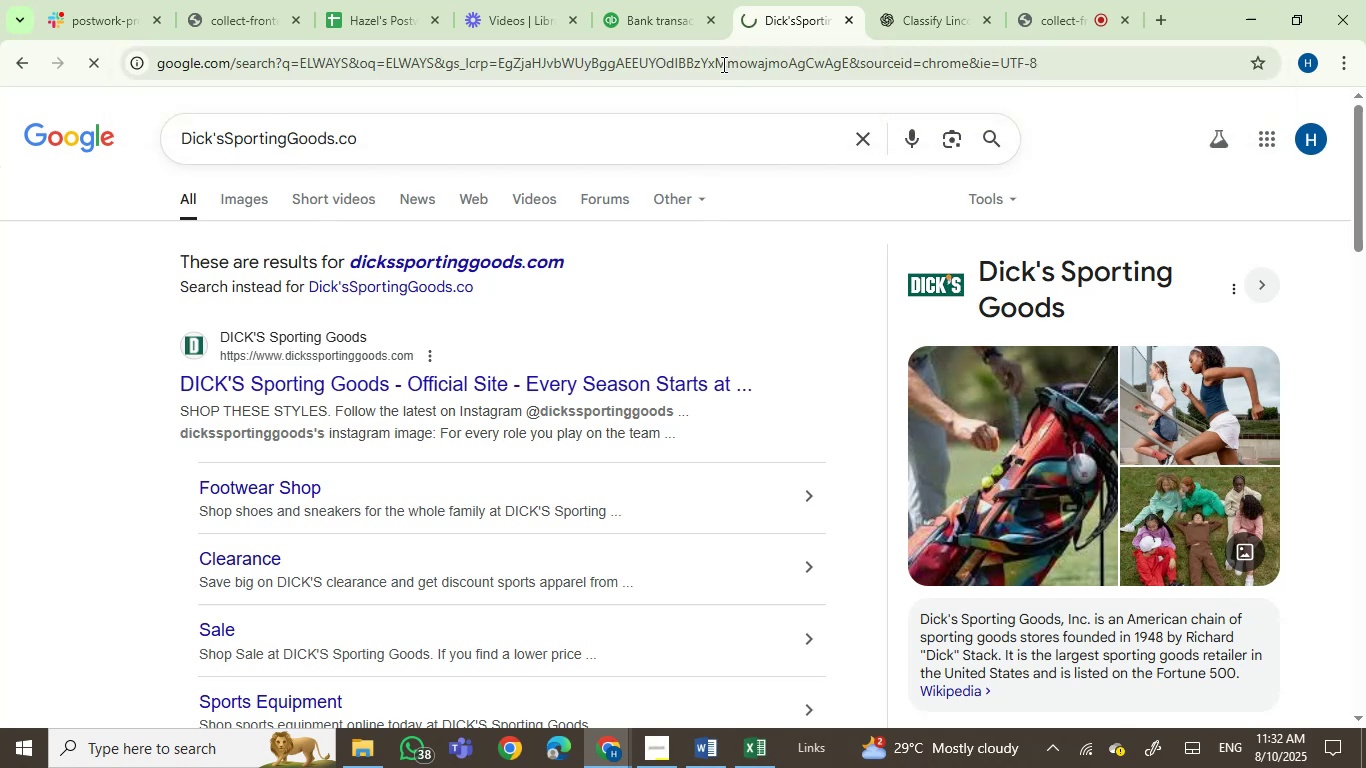 
mouse_move([618, 237])
 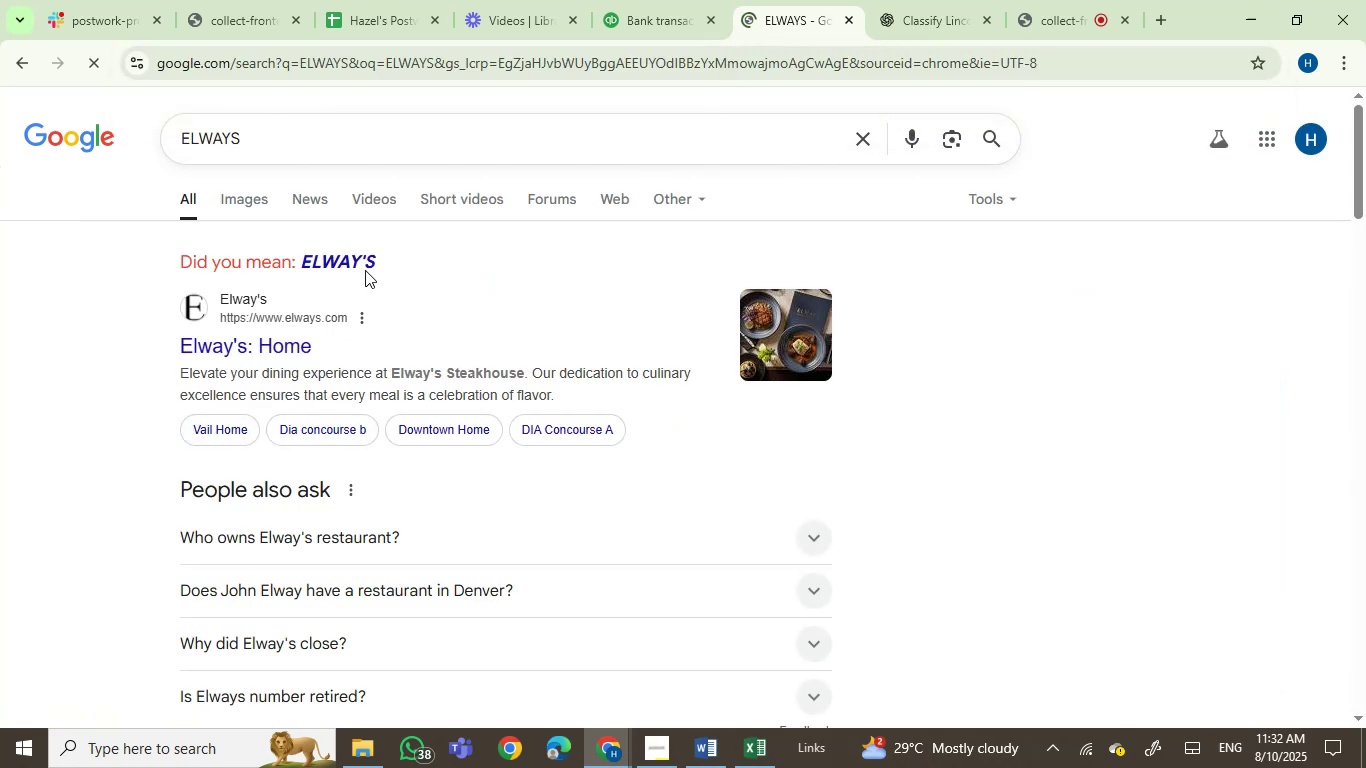 
wait(6.84)
 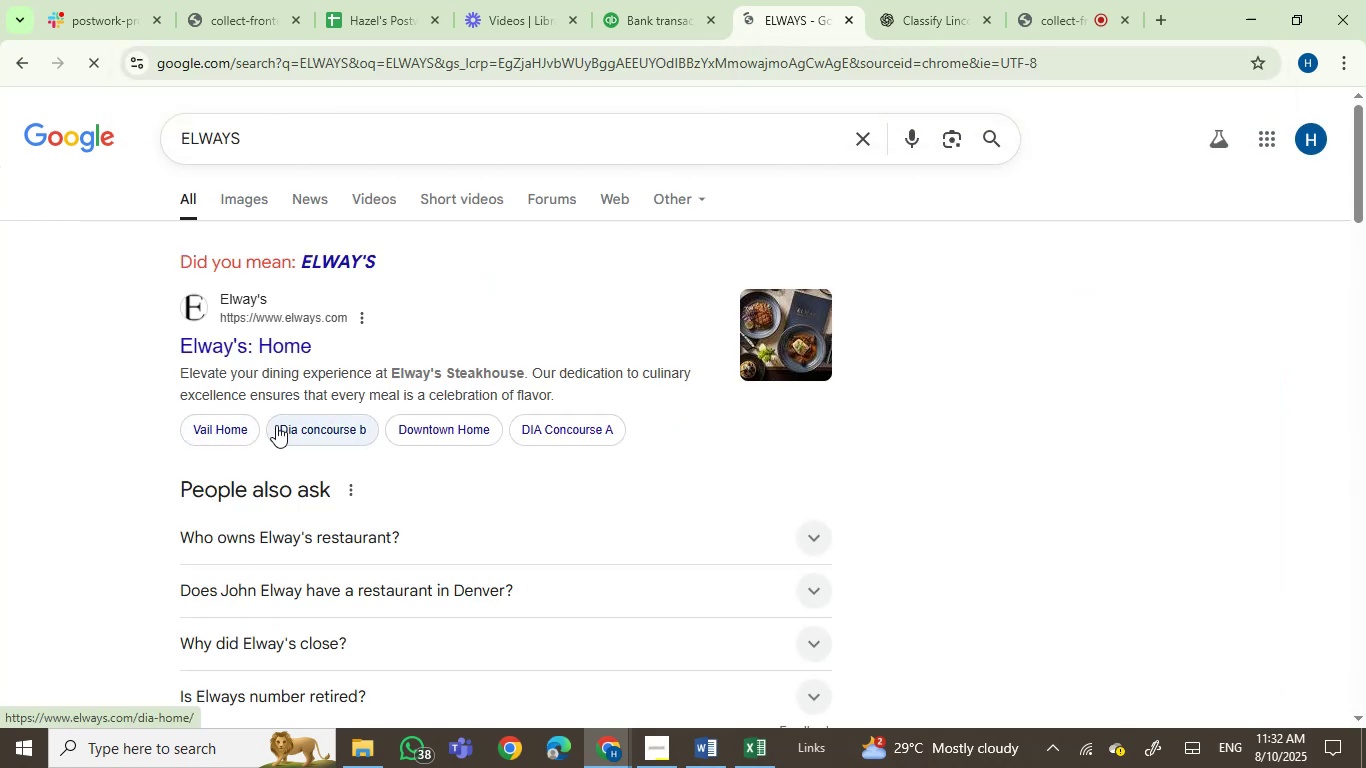 
left_click_drag(start_coordinate=[273, 300], to_coordinate=[236, 303])
 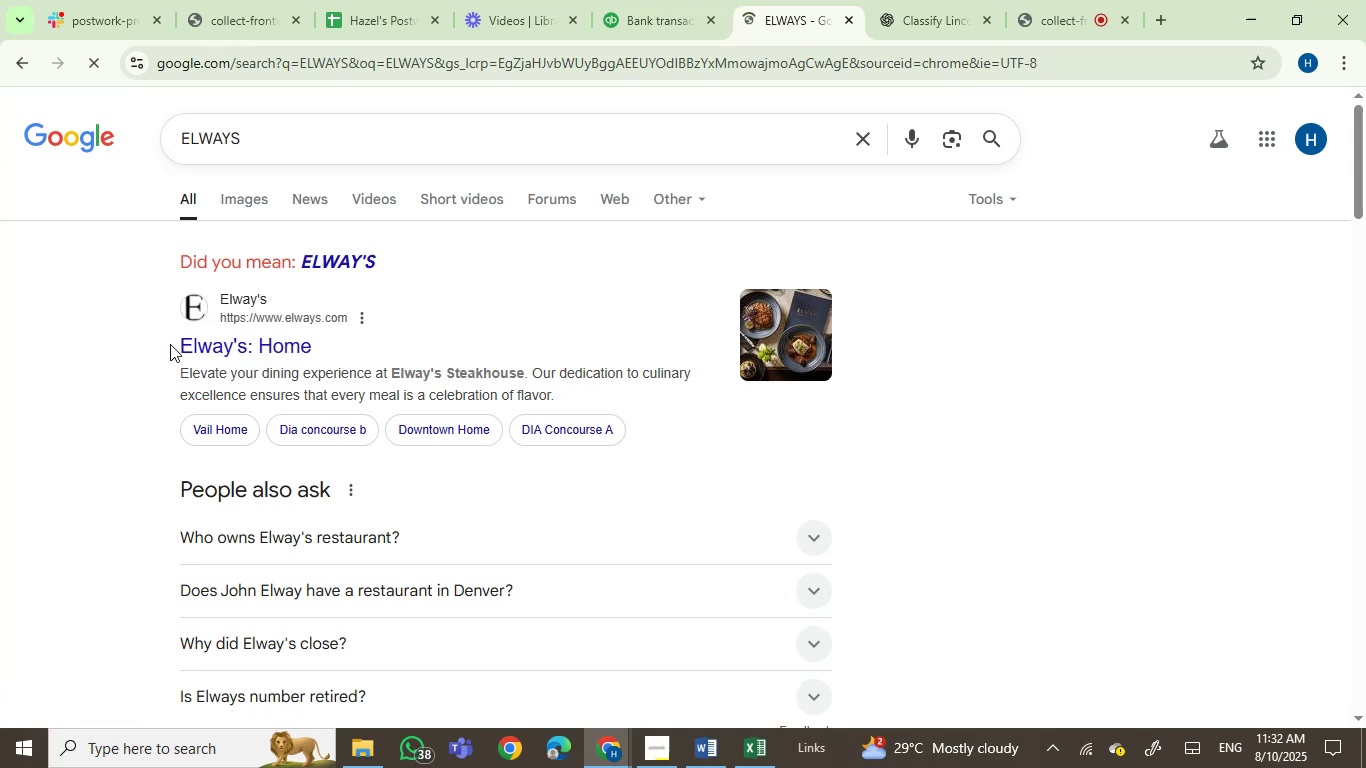 
left_click_drag(start_coordinate=[173, 344], to_coordinate=[182, 342])
 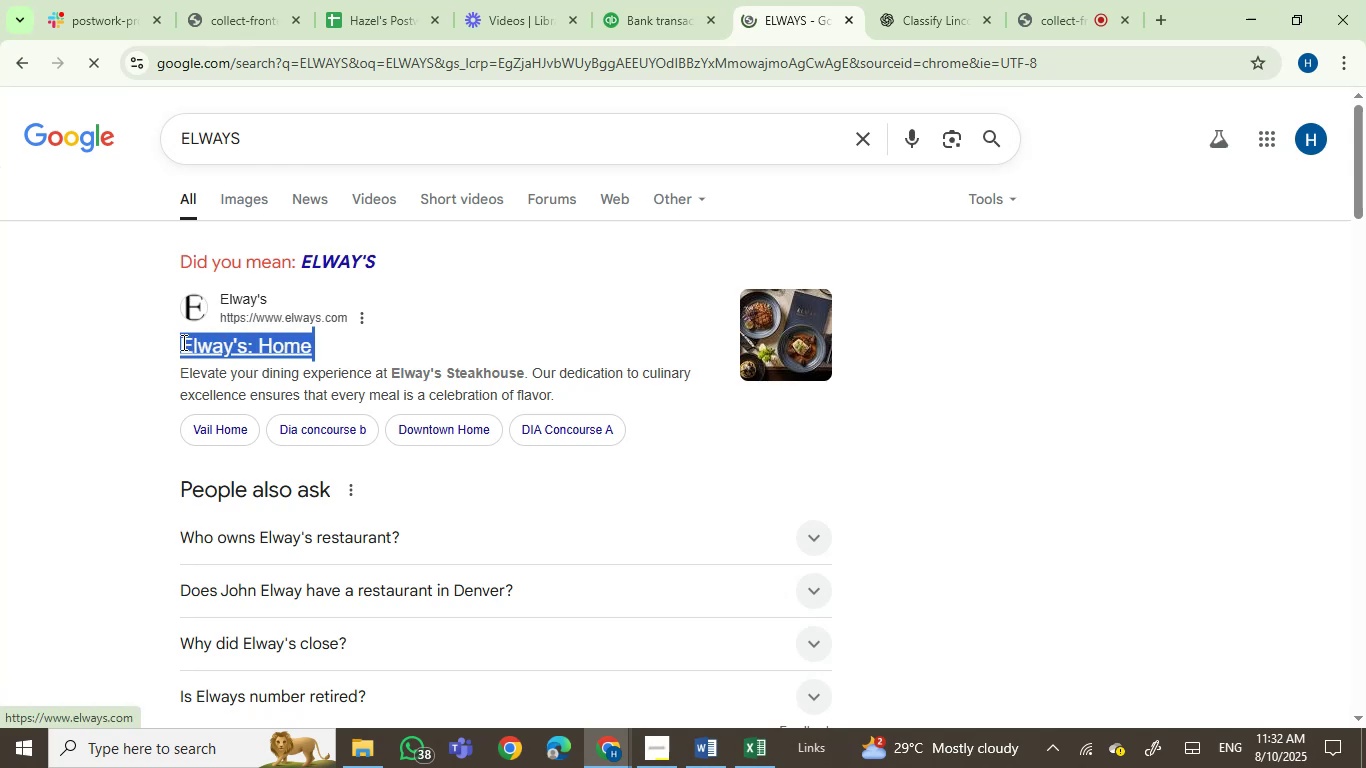 
key(Control+C)
 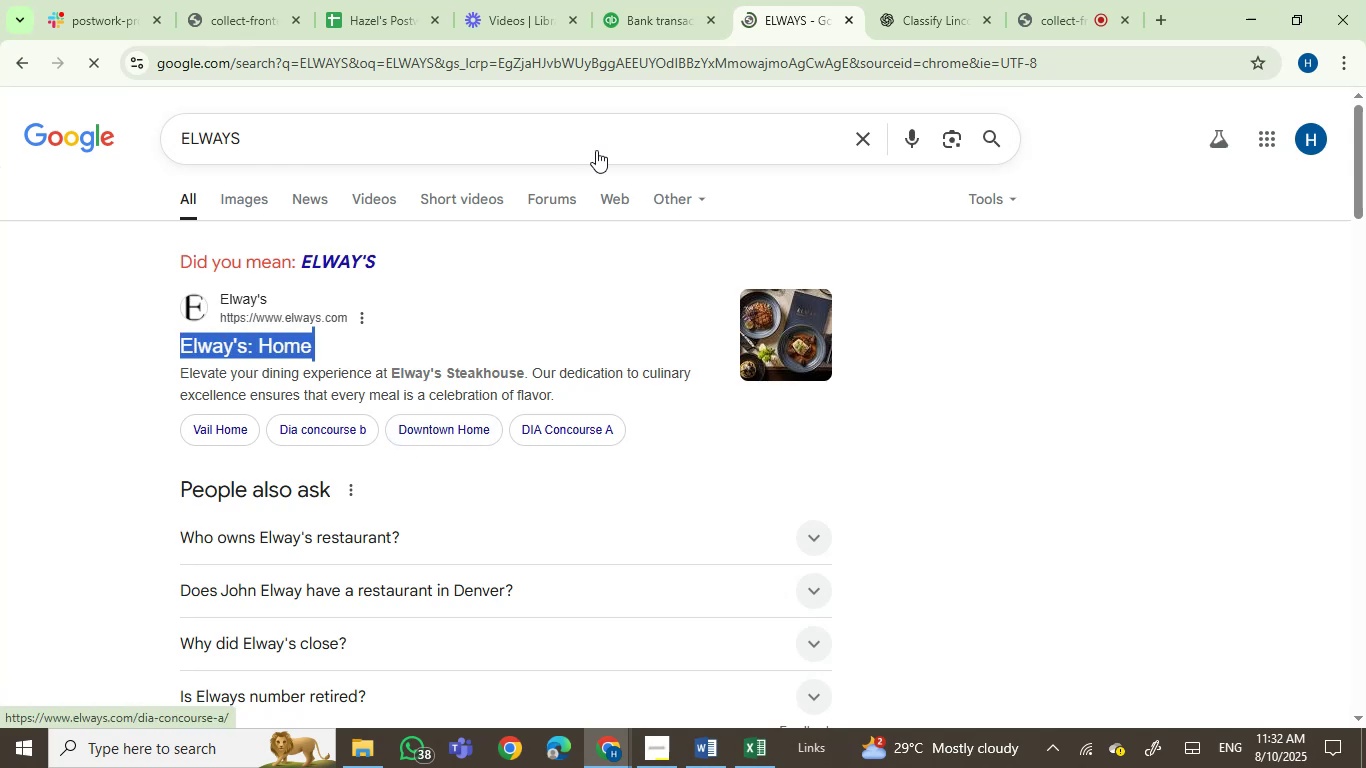 
left_click([623, 0])
 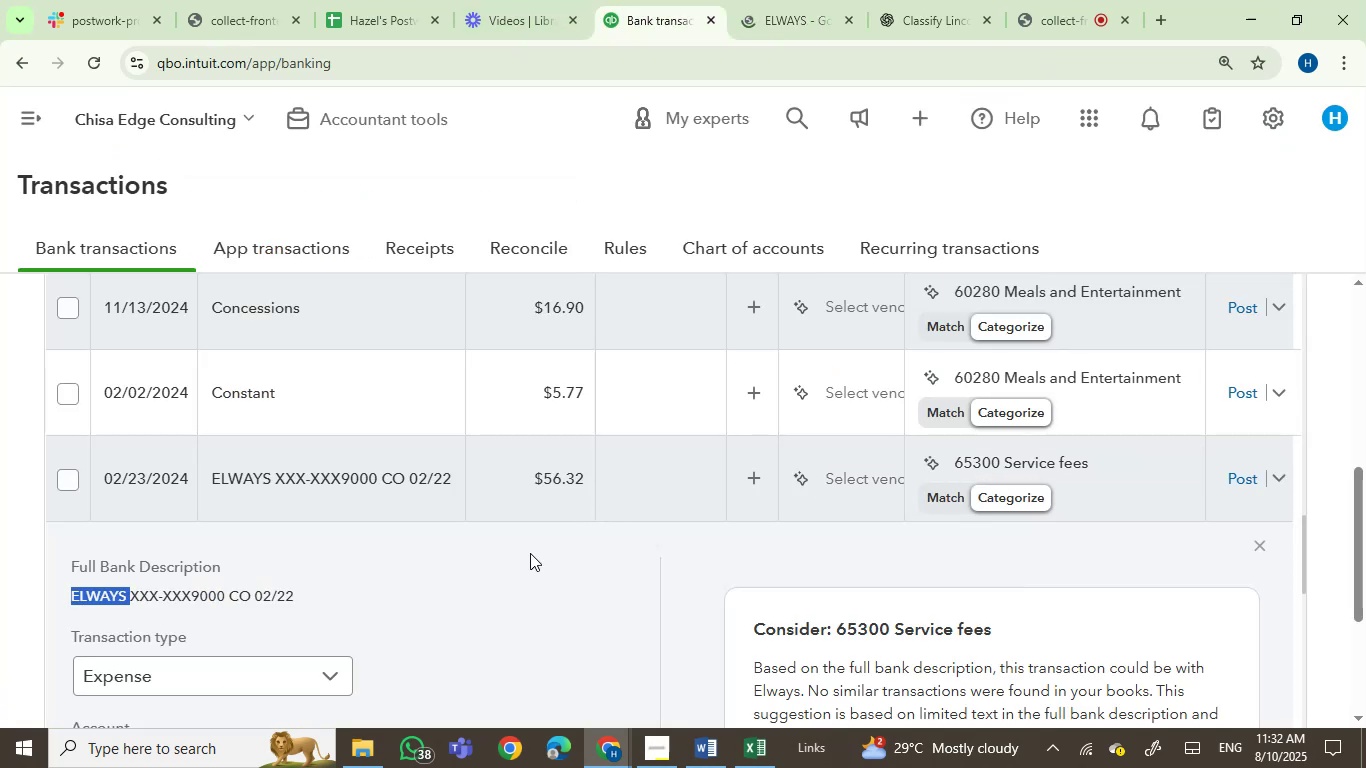 
scroll: coordinate [506, 570], scroll_direction: down, amount: 1.0
 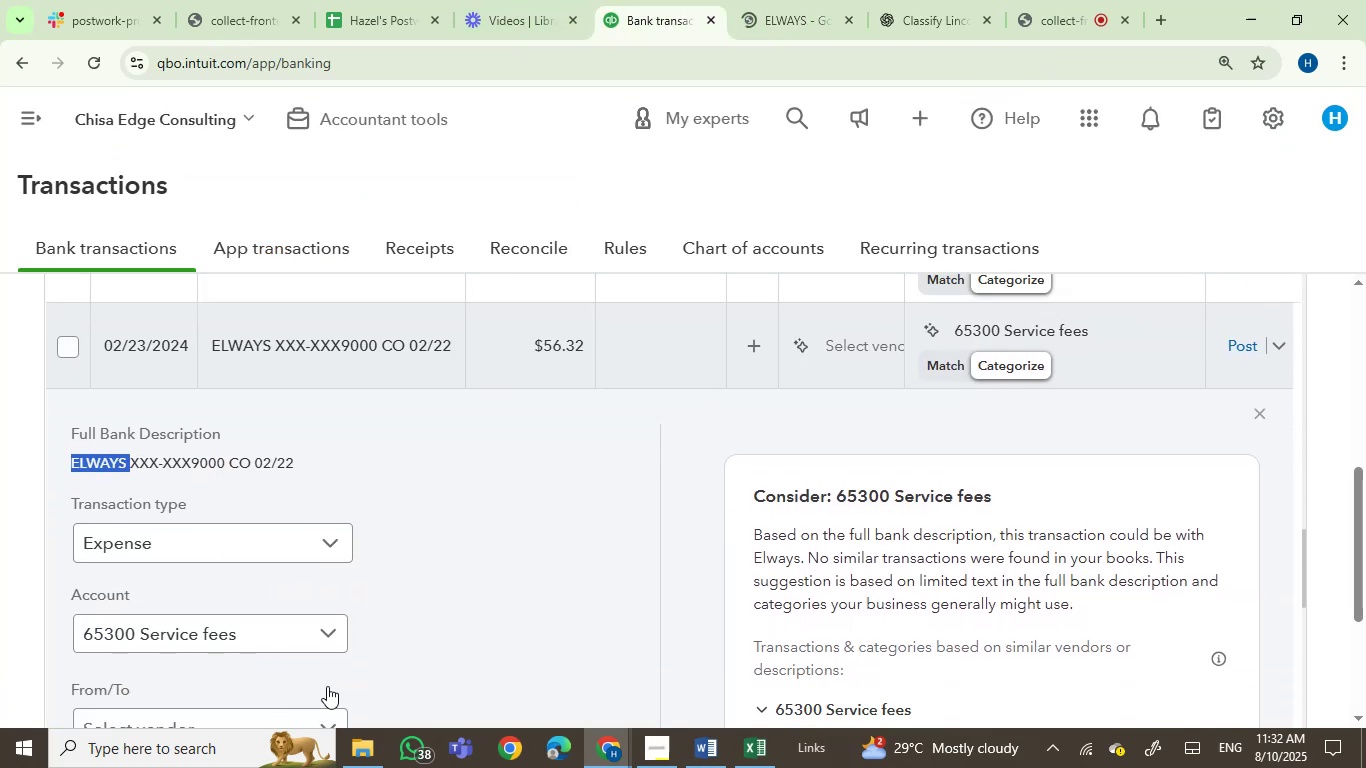 
left_click_drag(start_coordinate=[1365, 553], to_coordinate=[1365, 590])
 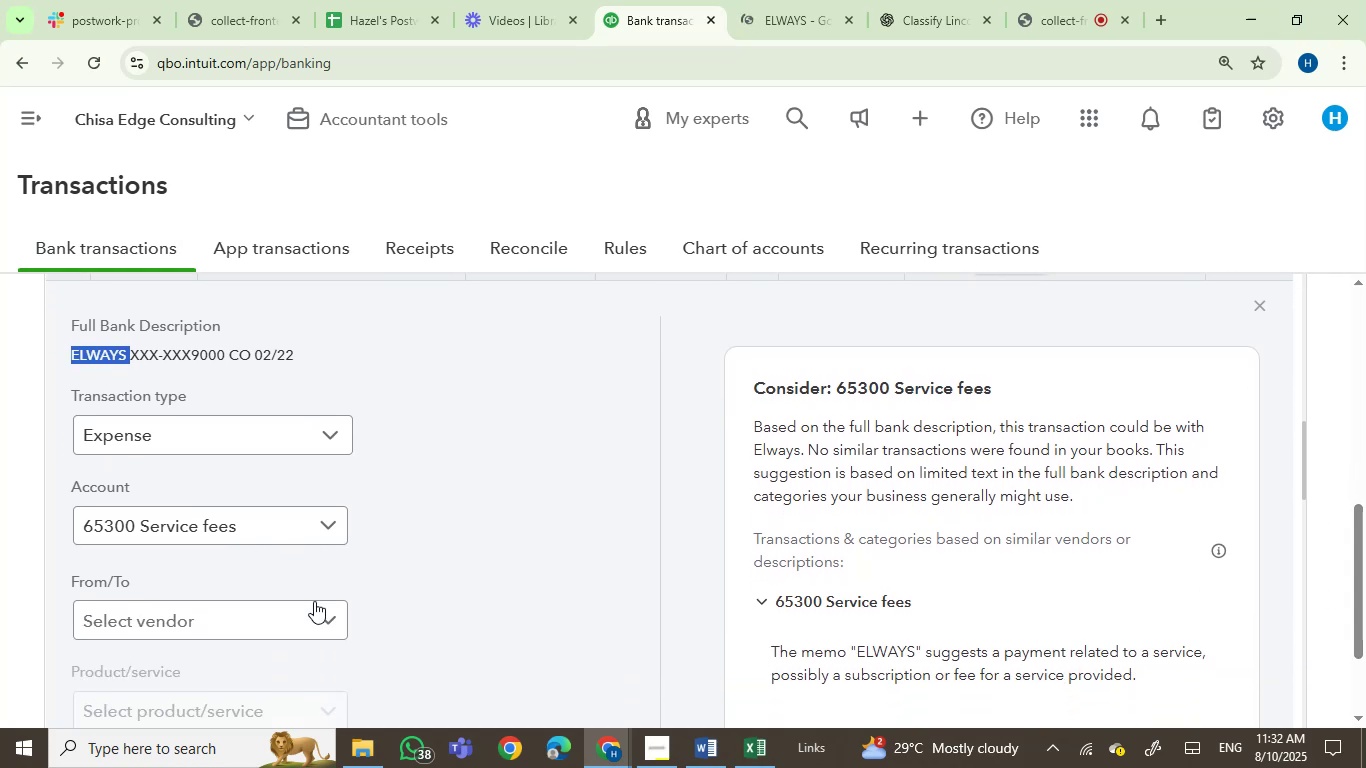 
left_click([310, 612])
 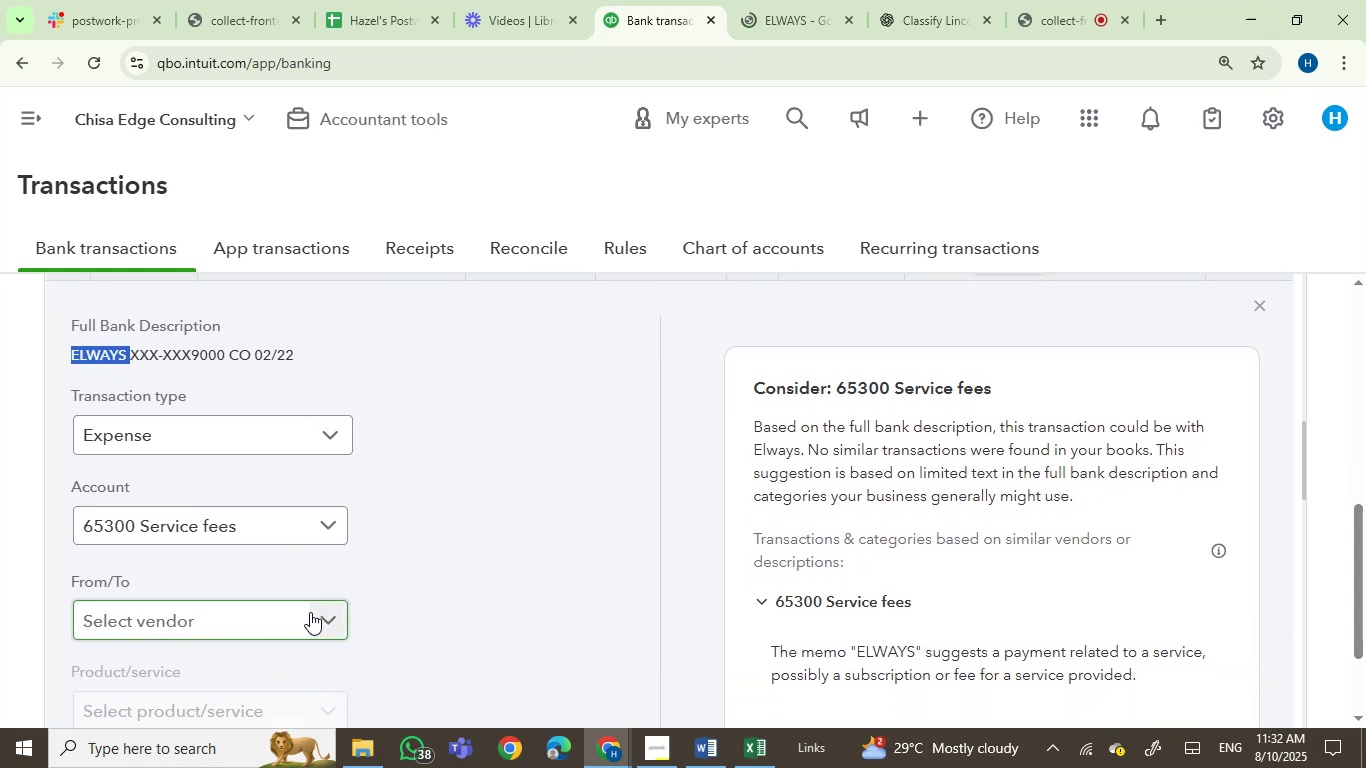 
key(Control+V)
 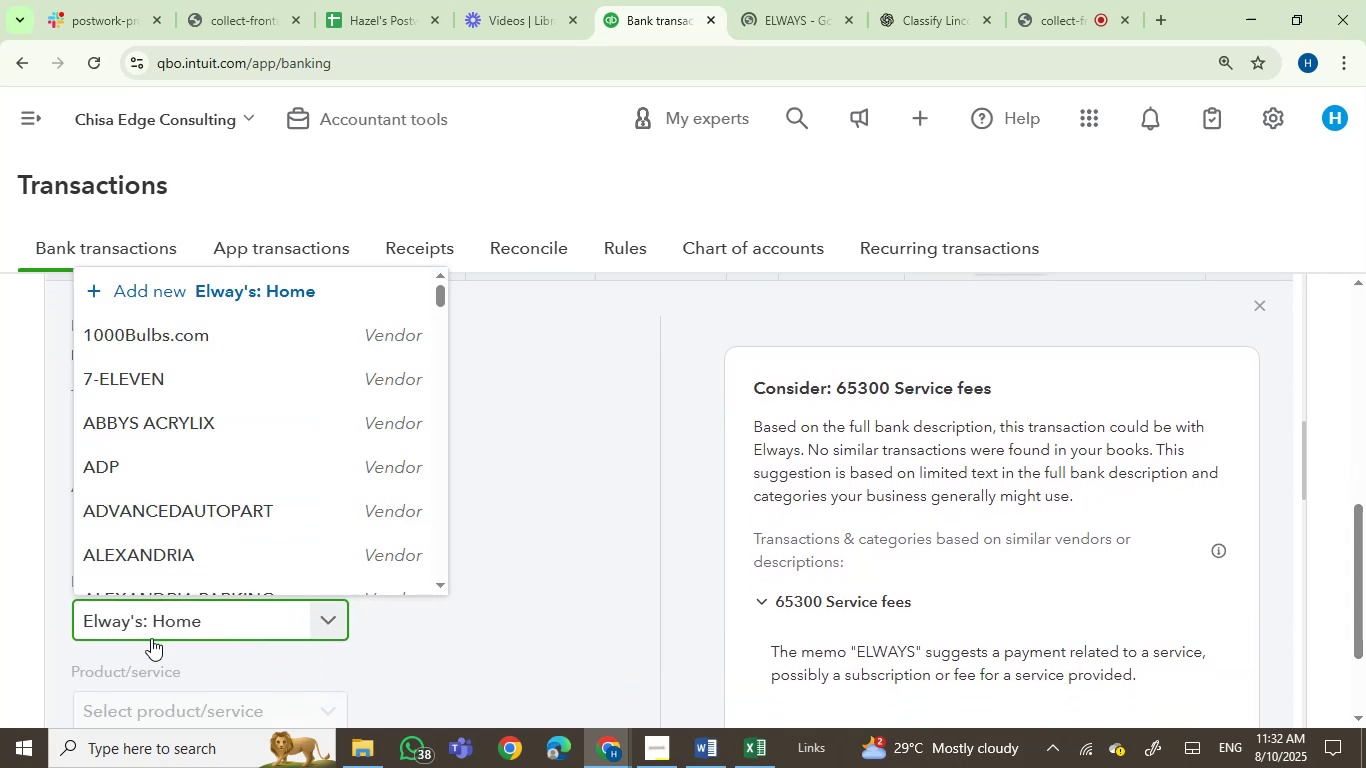 
key(Equal)
 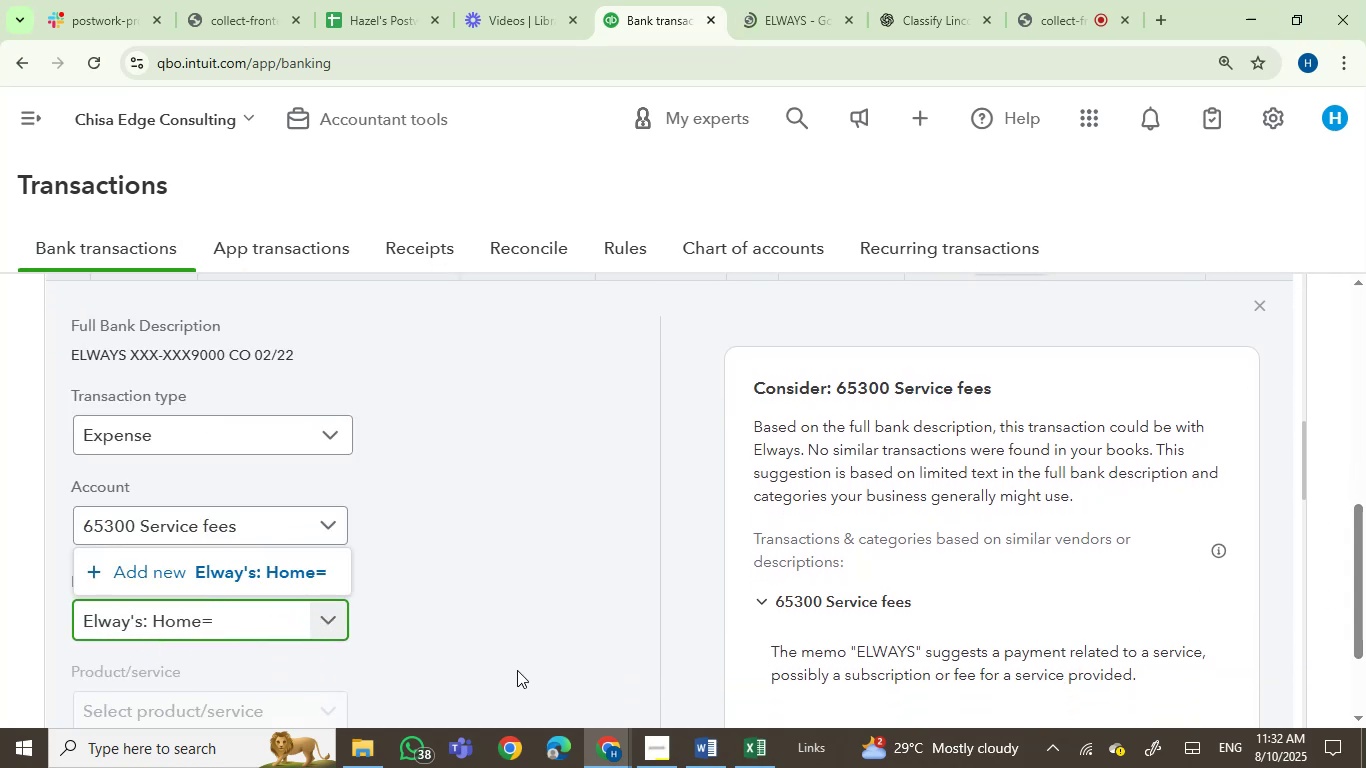 
hold_key(key=Backspace, duration=0.65)
 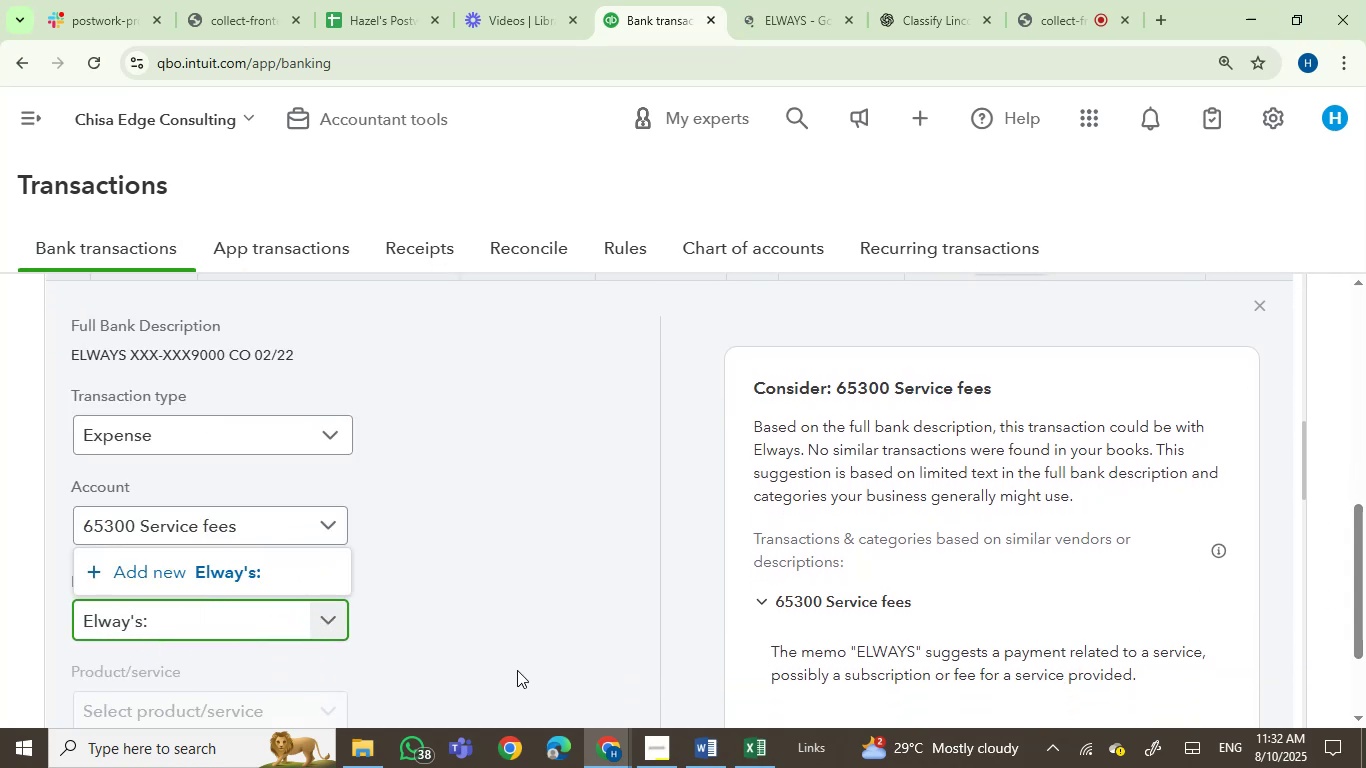 
key(Backspace)
 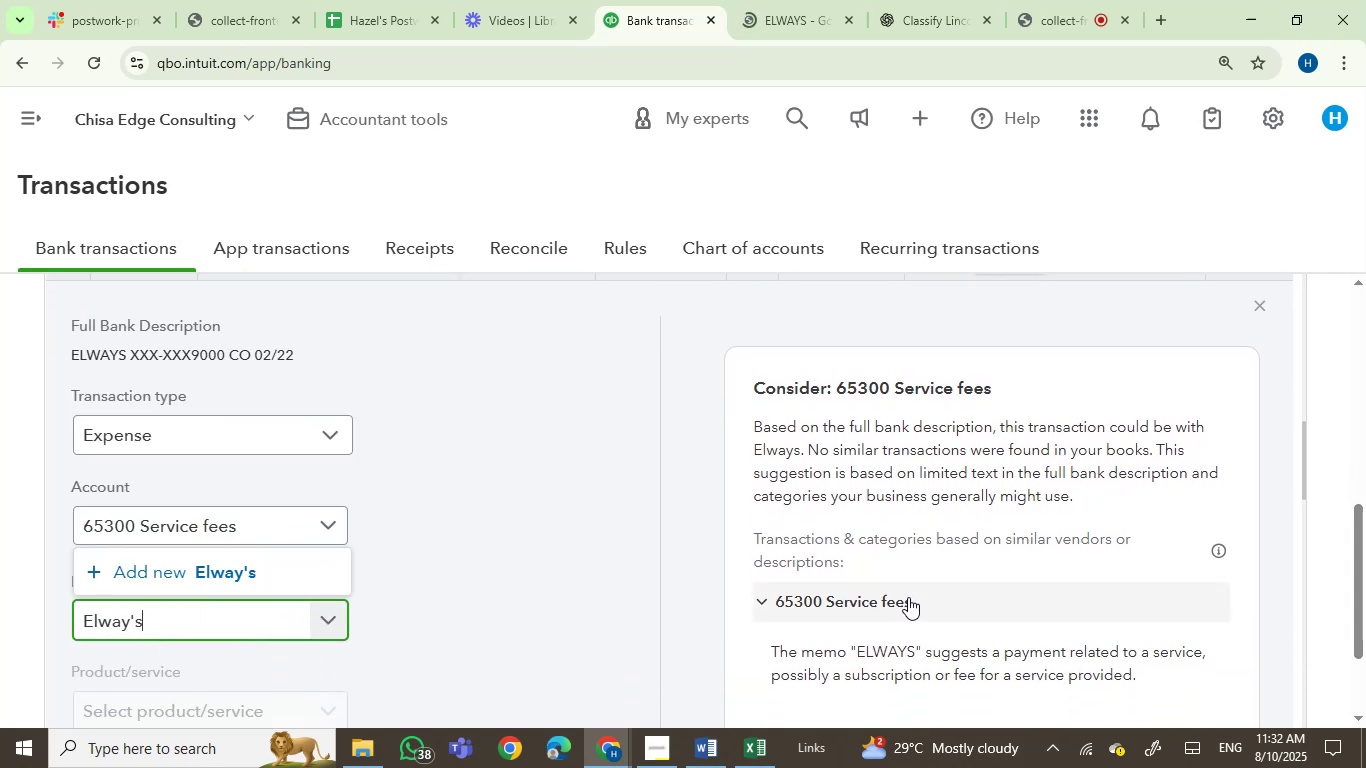 
scroll: coordinate [960, 453], scroll_direction: up, amount: 2.0
 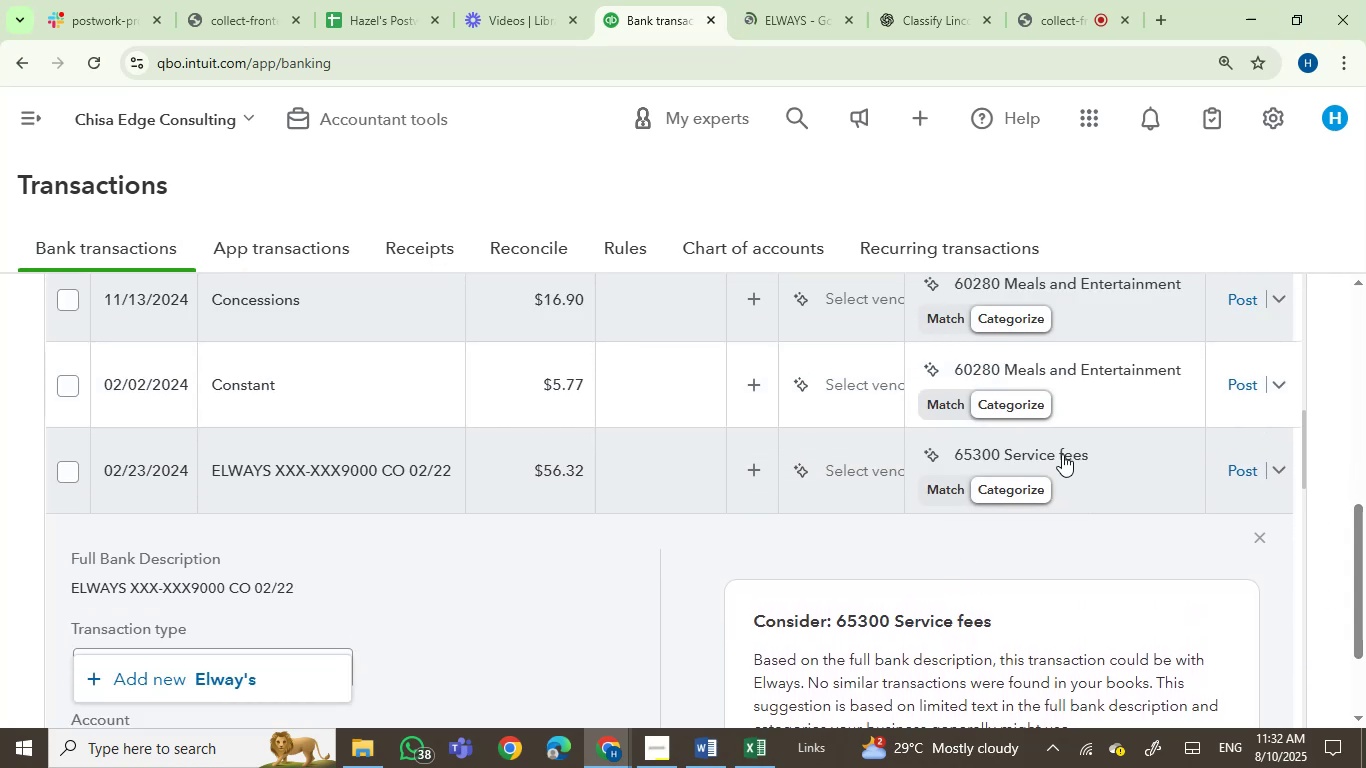 
left_click([1060, 454])
 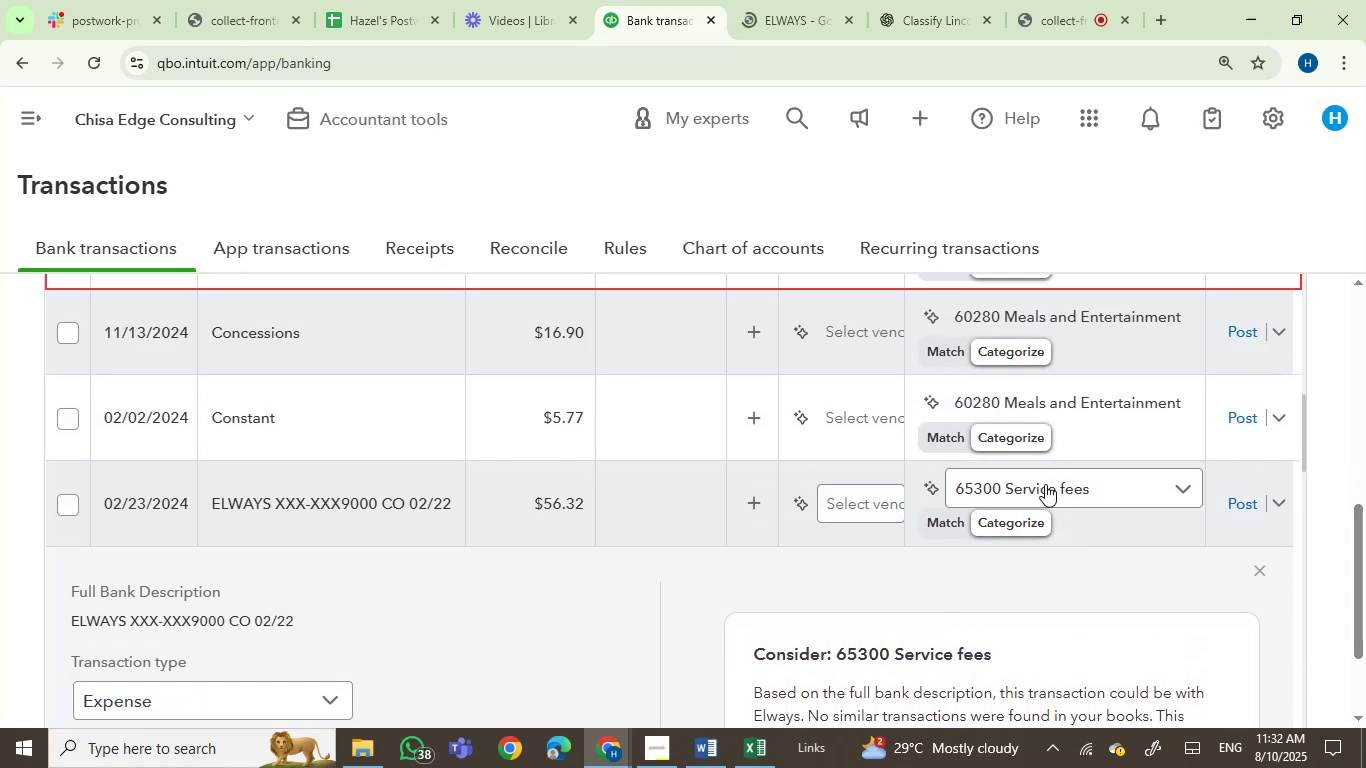 
left_click([1045, 484])
 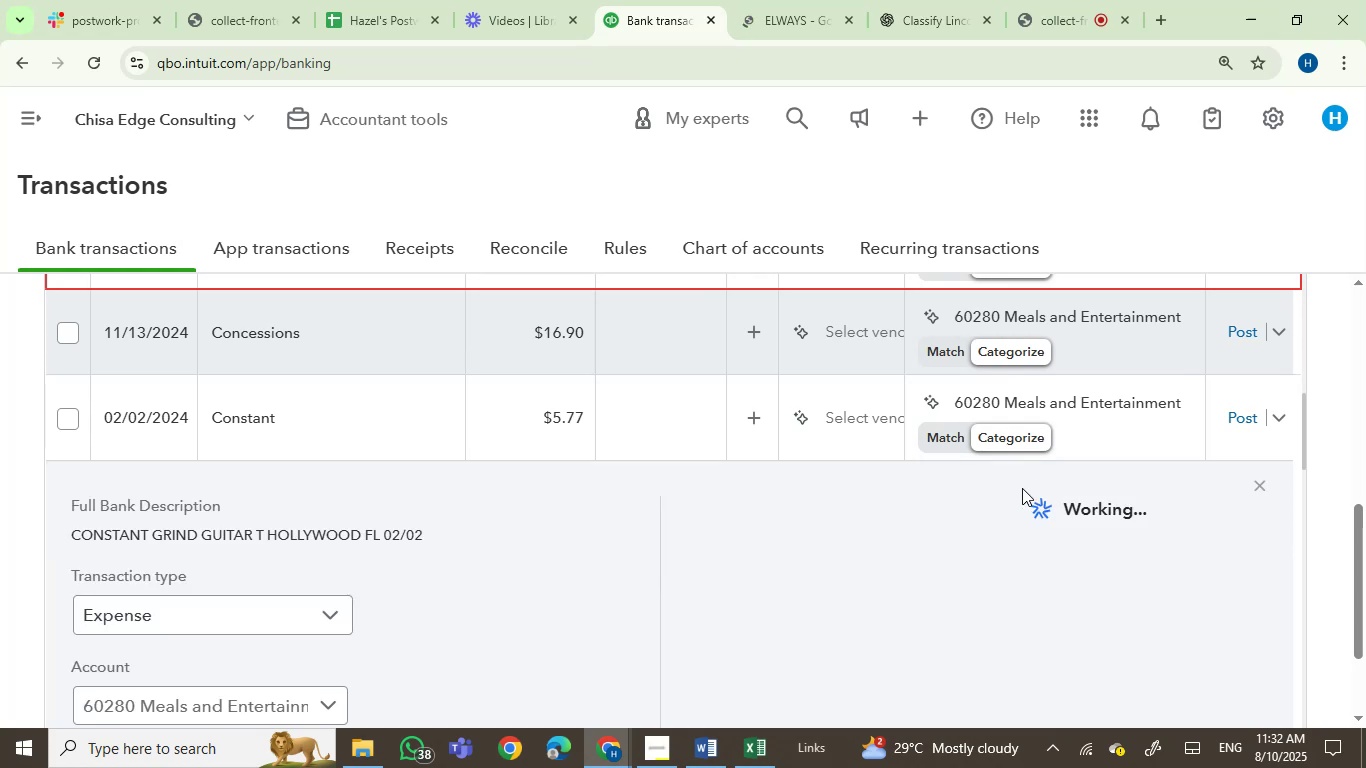 
scroll: coordinate [1022, 490], scroll_direction: down, amount: 1.0
 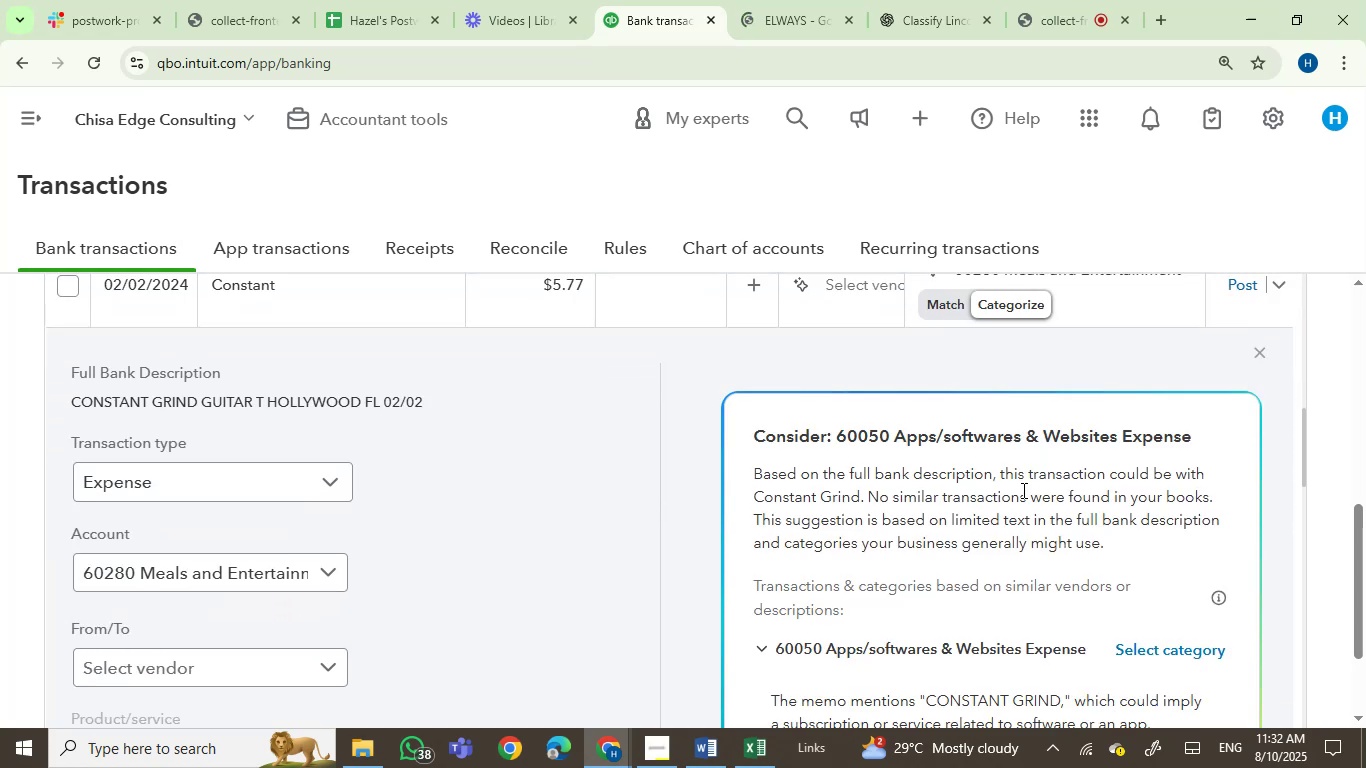 
scroll: coordinate [1021, 490], scroll_direction: up, amount: 1.0
 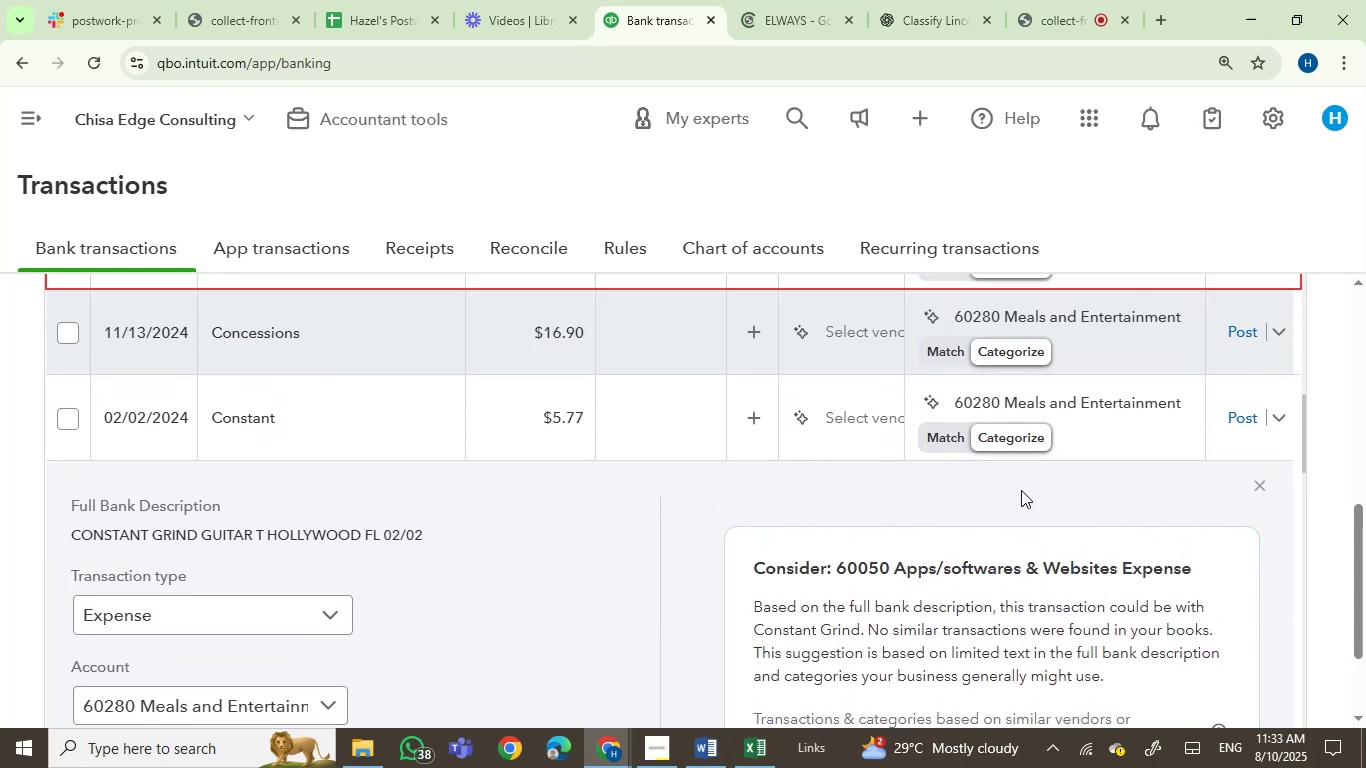 
scroll: coordinate [1021, 490], scroll_direction: down, amount: 2.0
 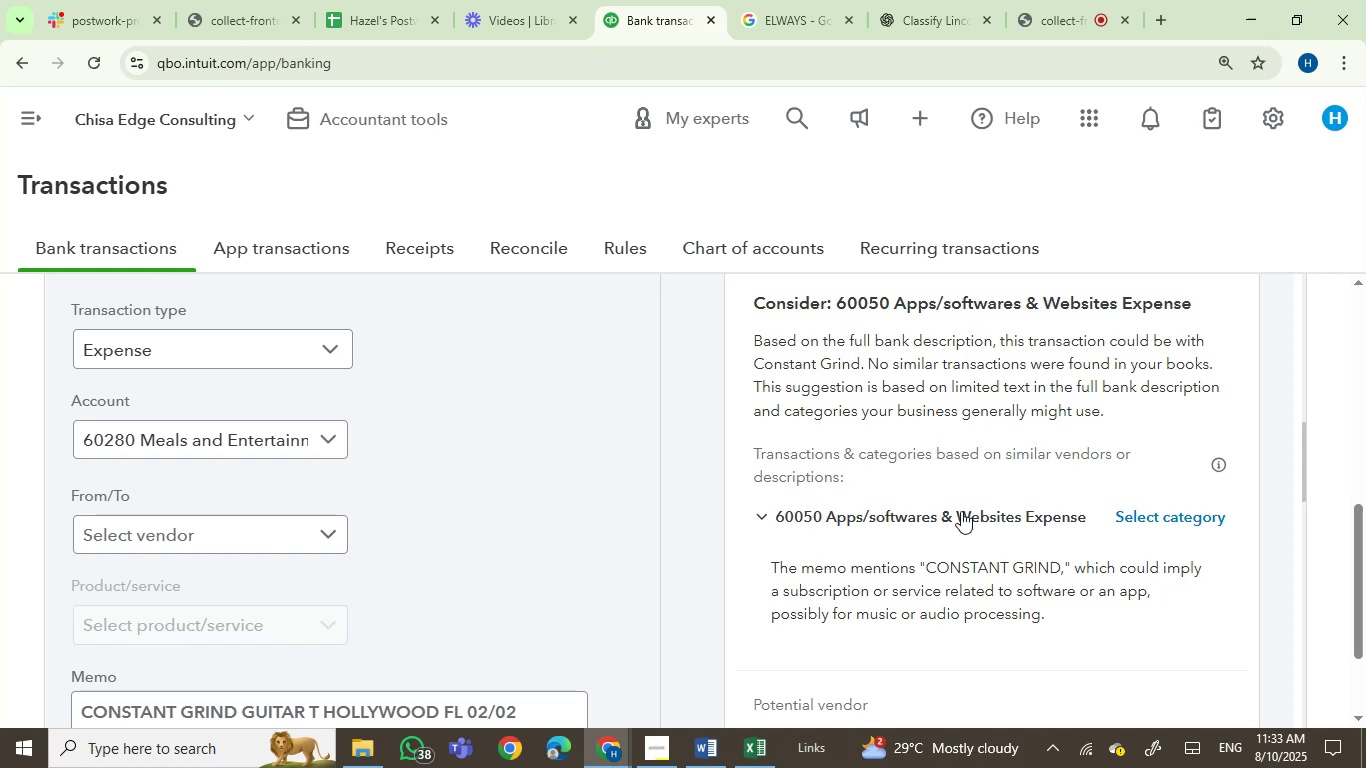 
wait(6.38)
 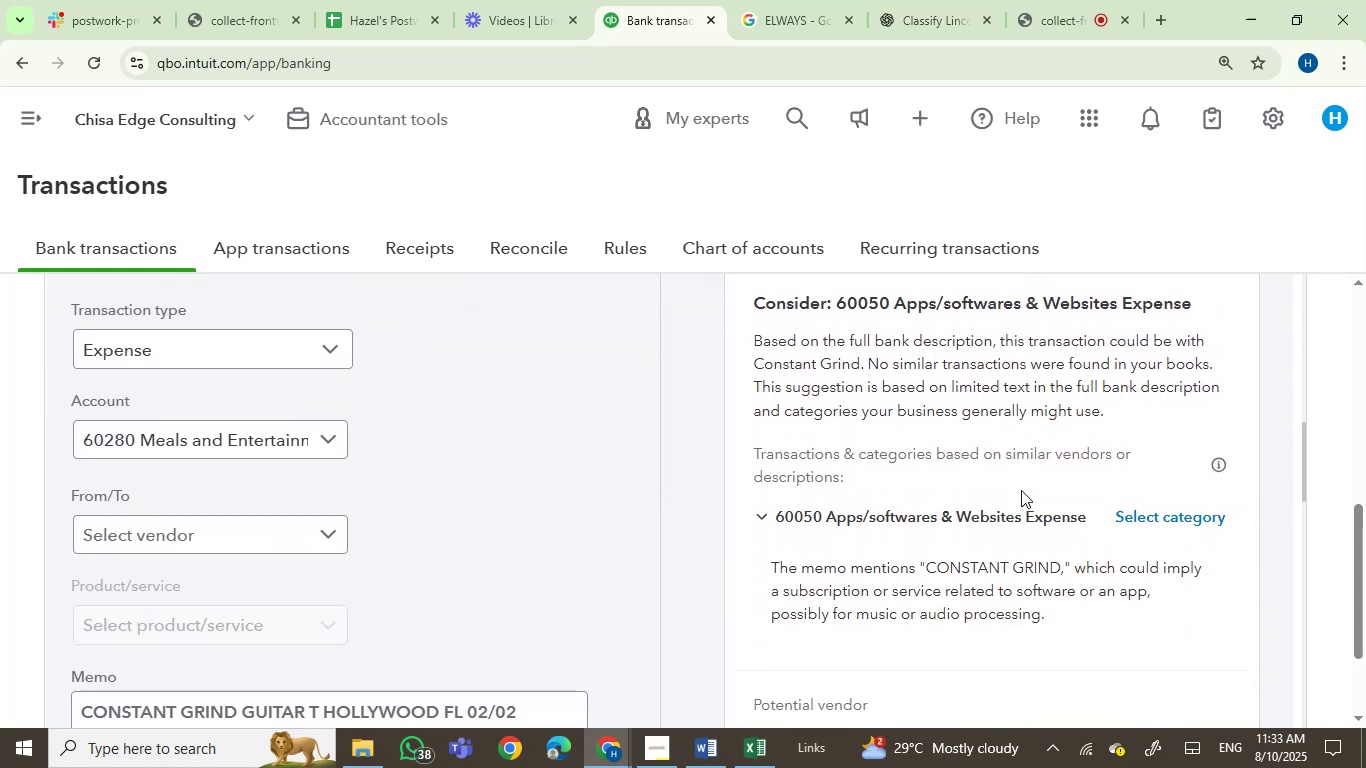 
type(const)
 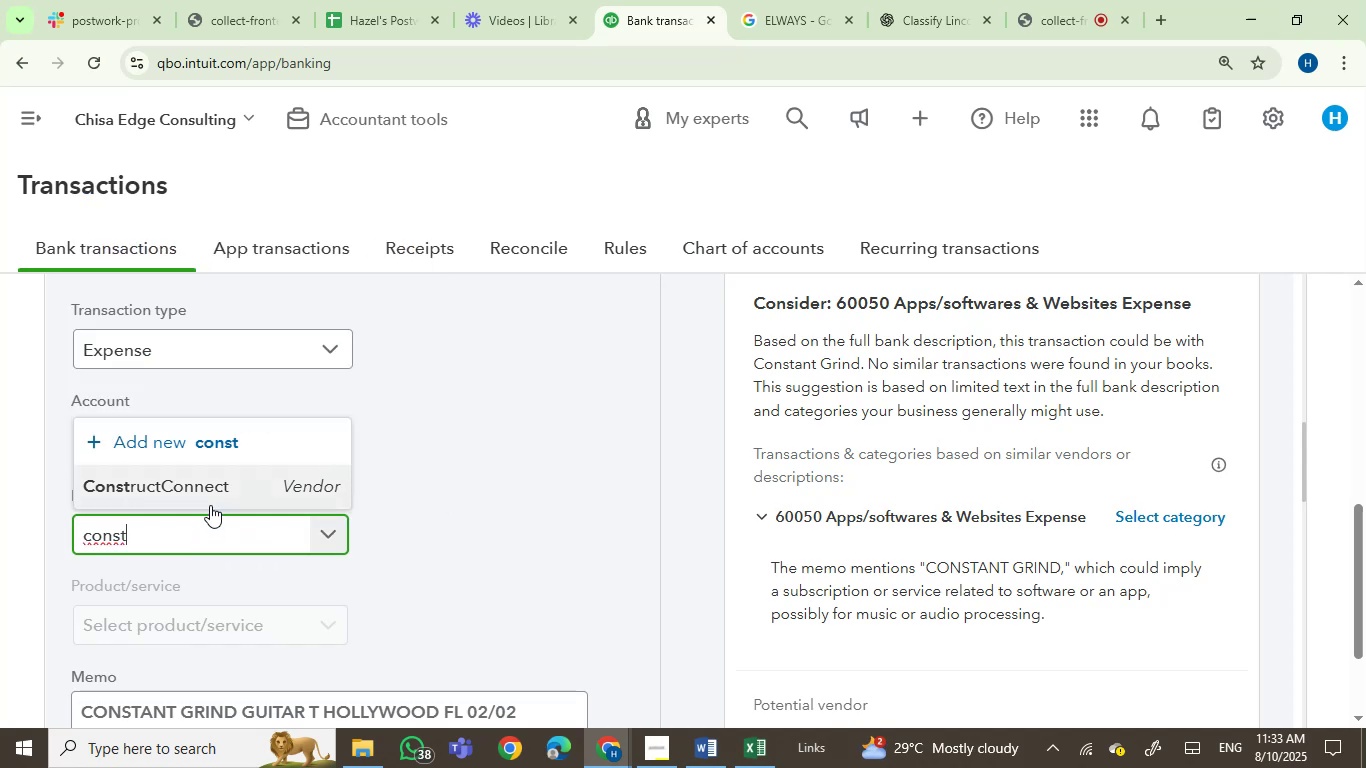 
left_click([452, 569])
 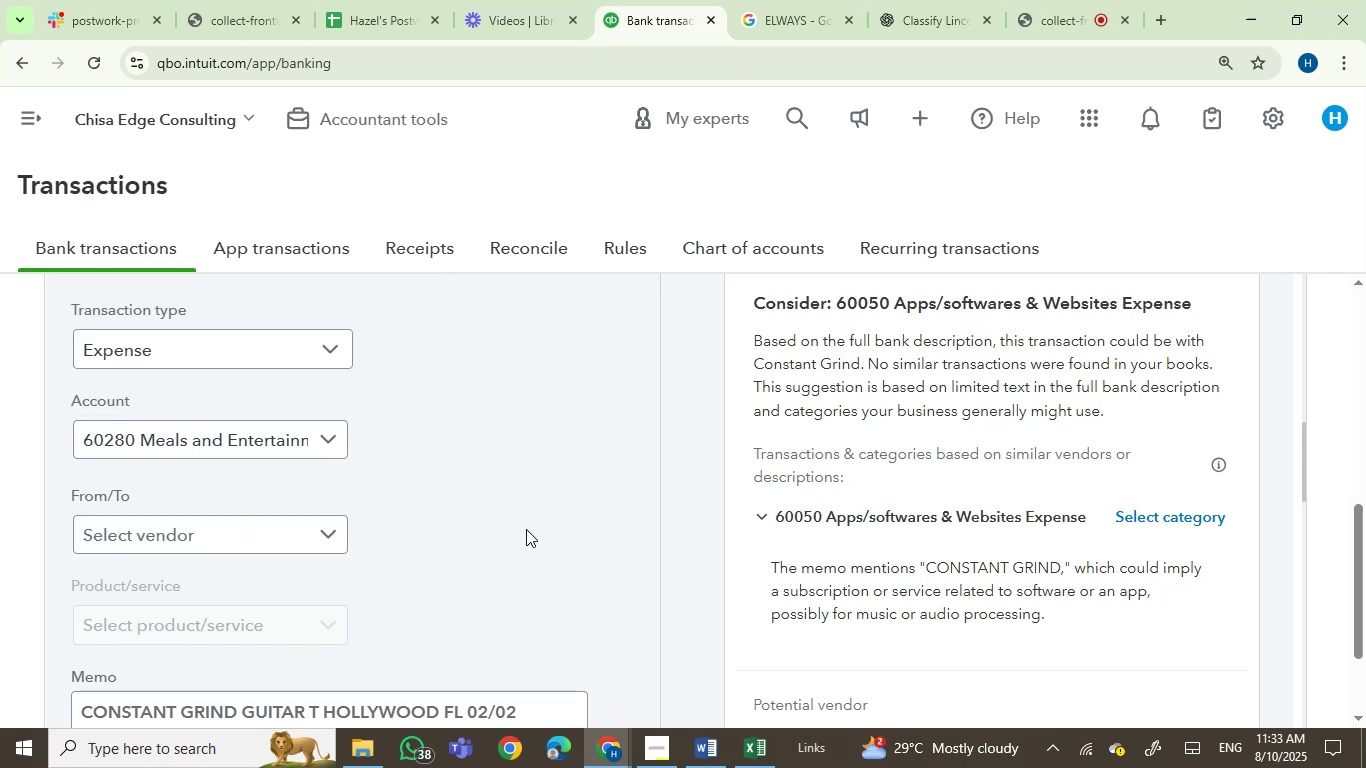 
scroll: coordinate [526, 529], scroll_direction: up, amount: 1.0
 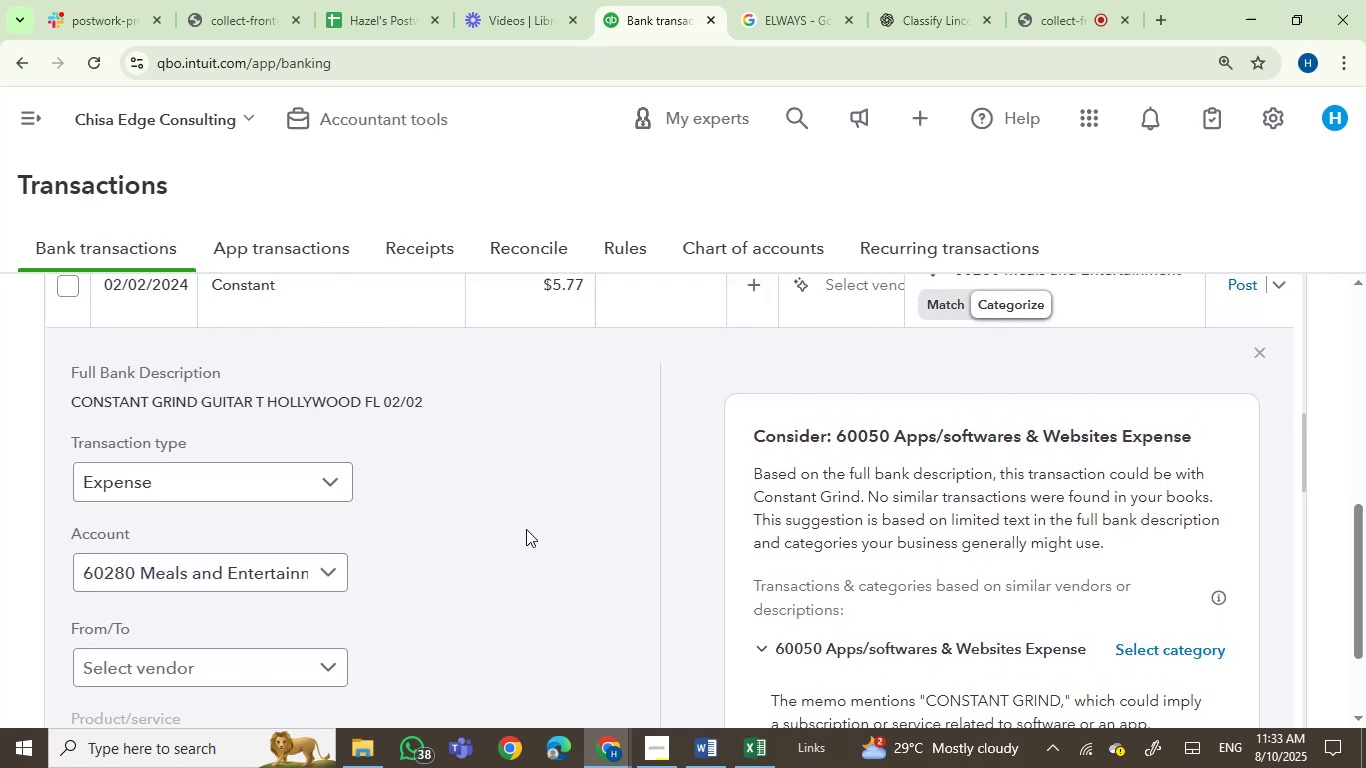 
scroll: coordinate [526, 529], scroll_direction: down, amount: 1.0
 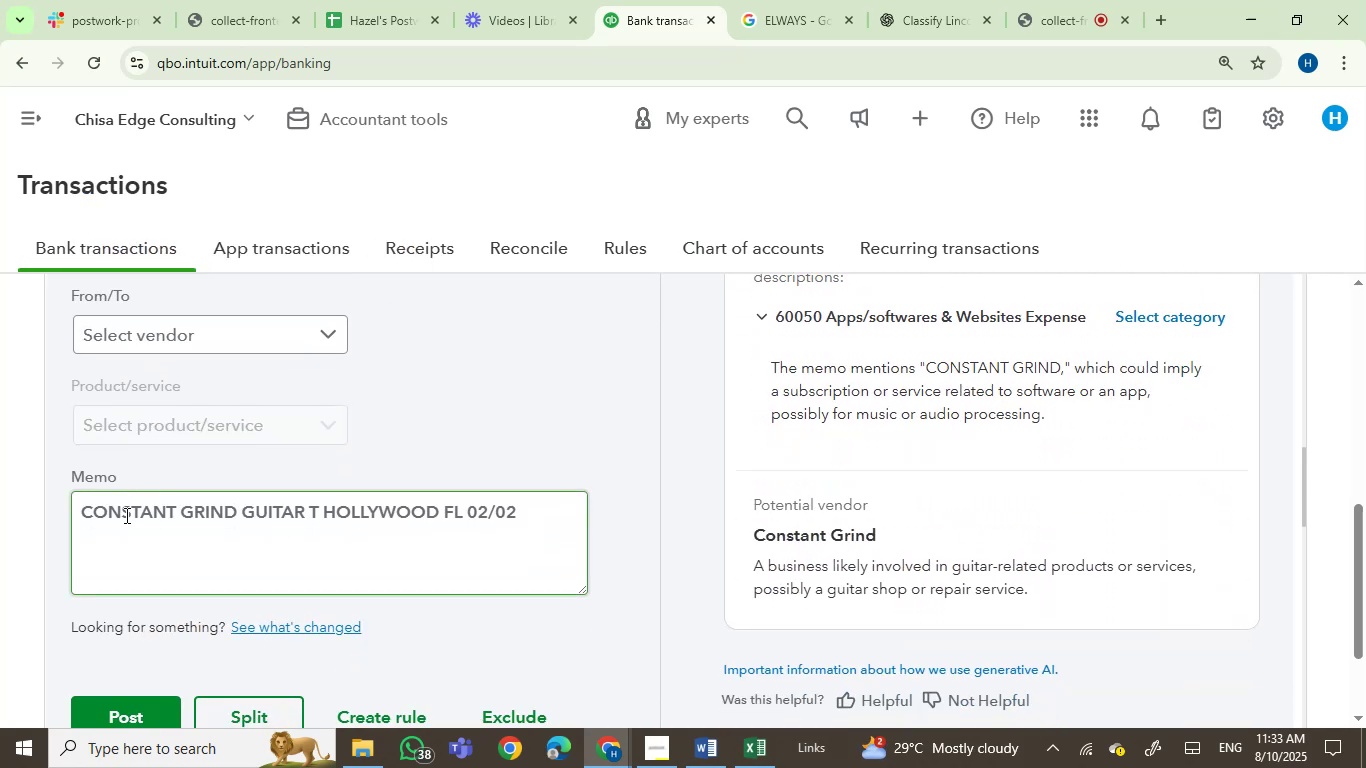 
left_click([125, 515])
 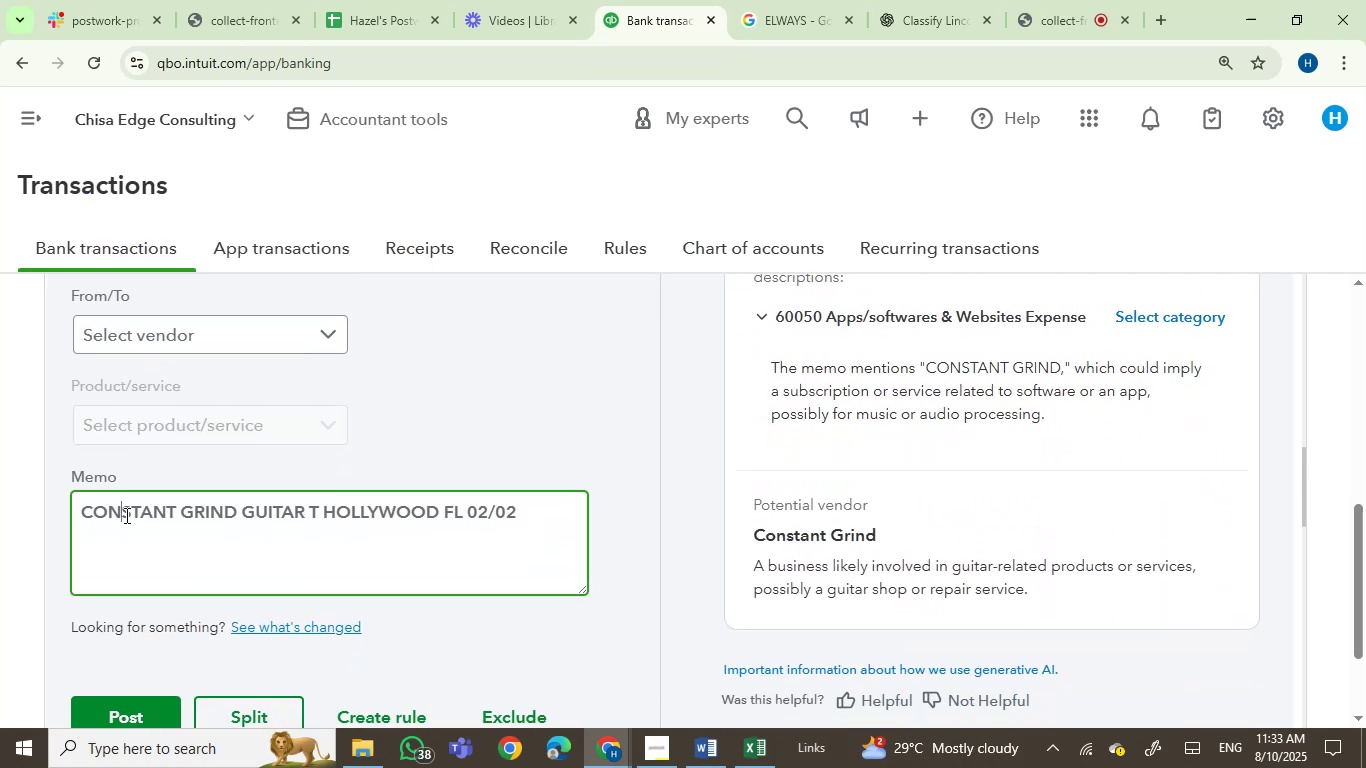 
left_click_drag(start_coordinate=[125, 515], to_coordinate=[427, 537])
 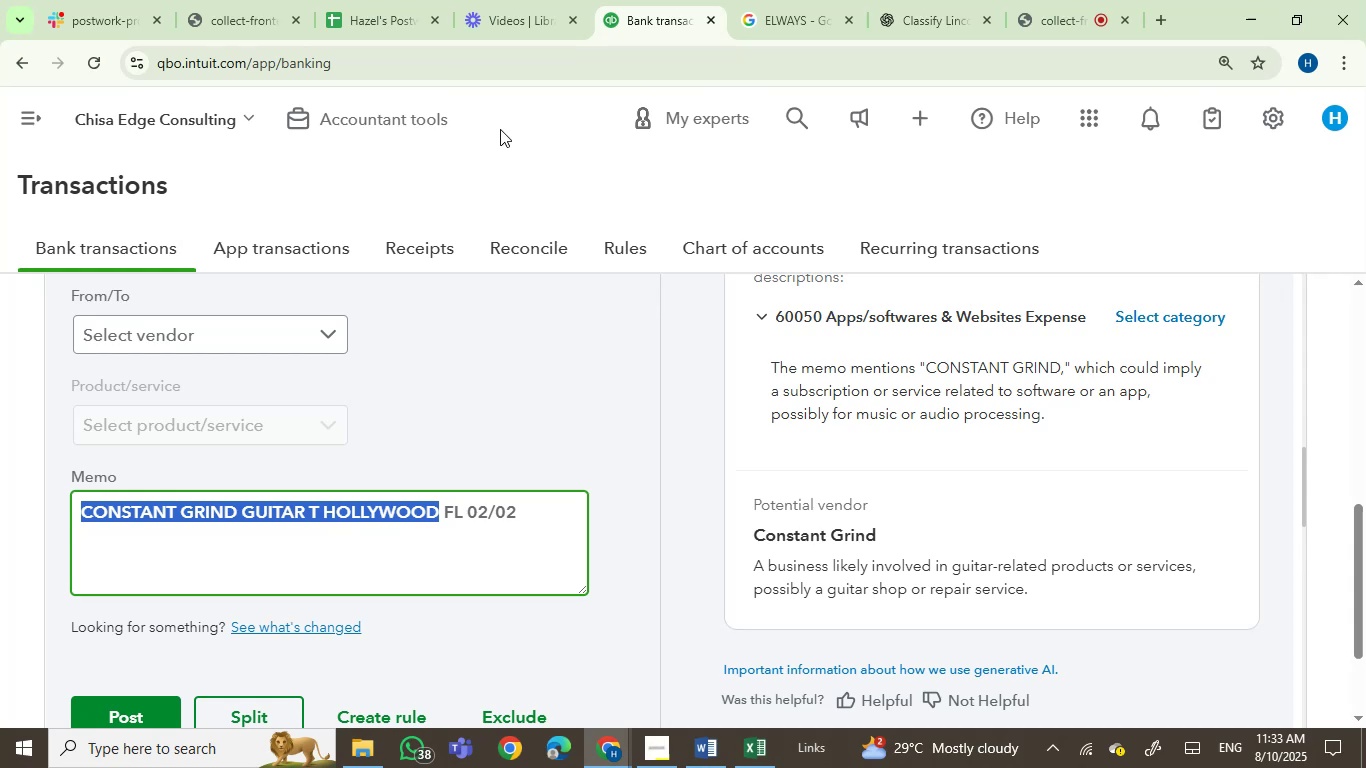 
key(Control+C)
 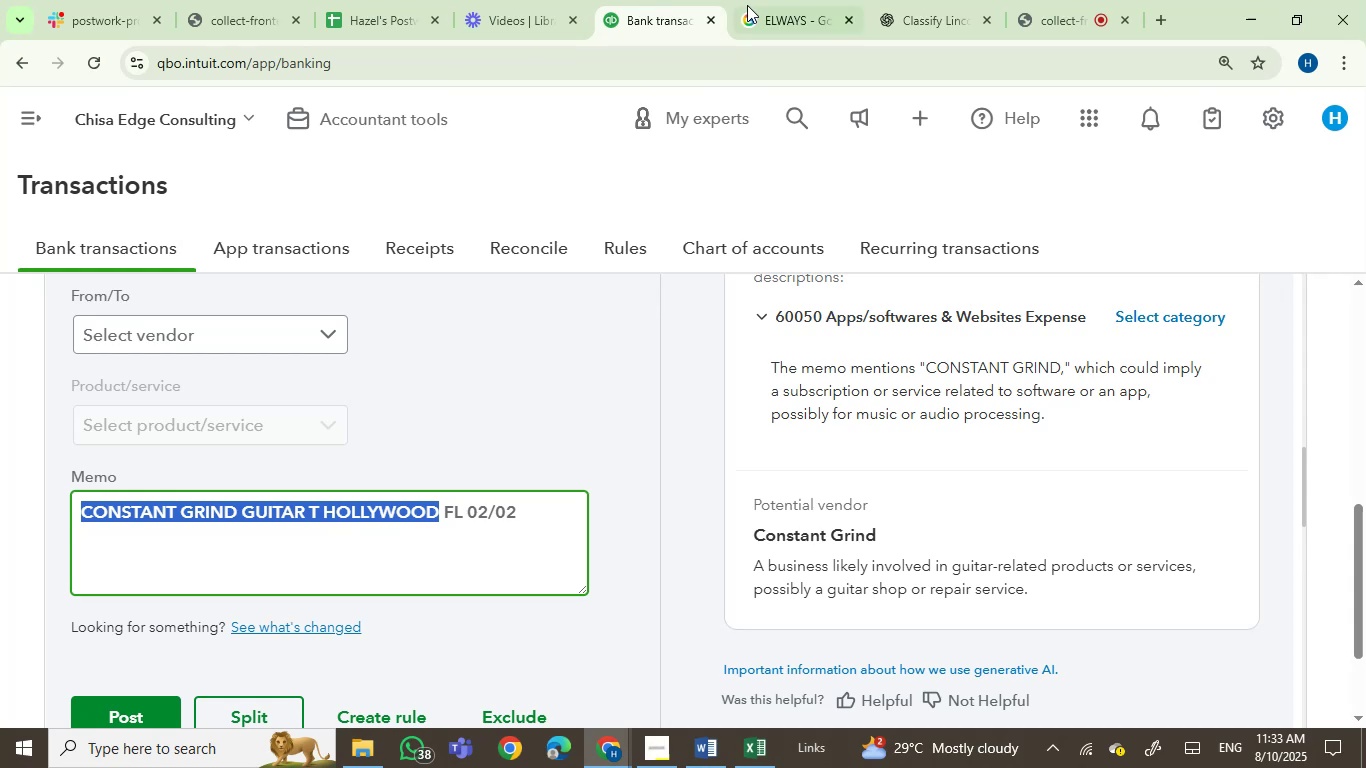 
left_click([784, 10])
 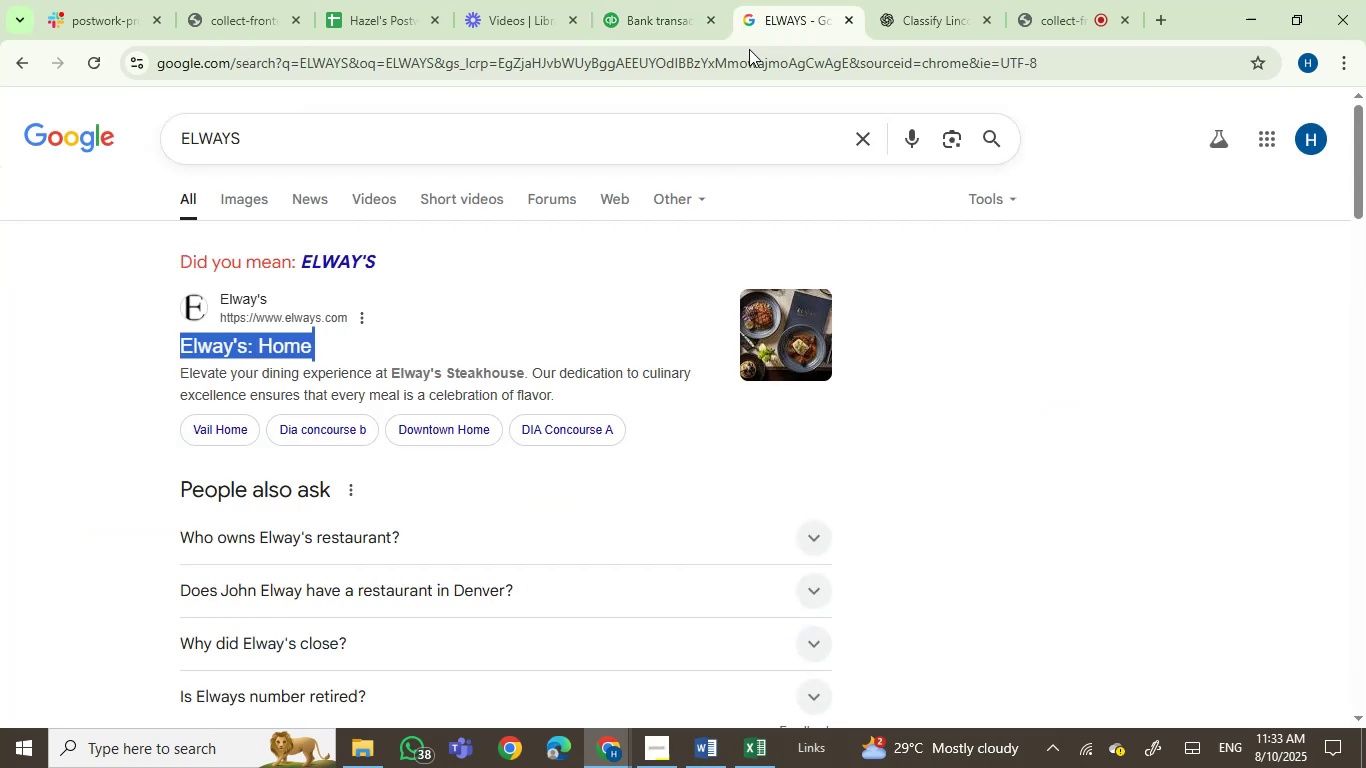 
key(Control+V)
 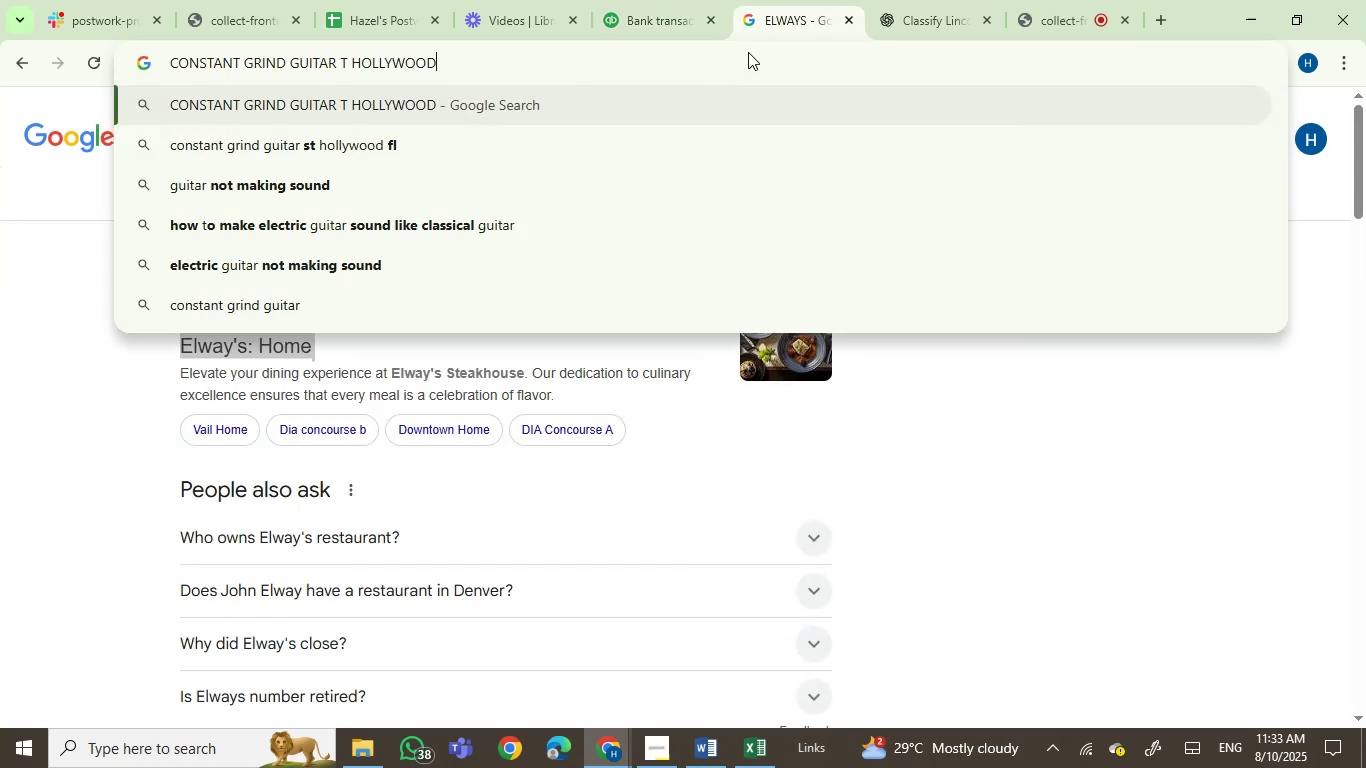 
key(Enter)
 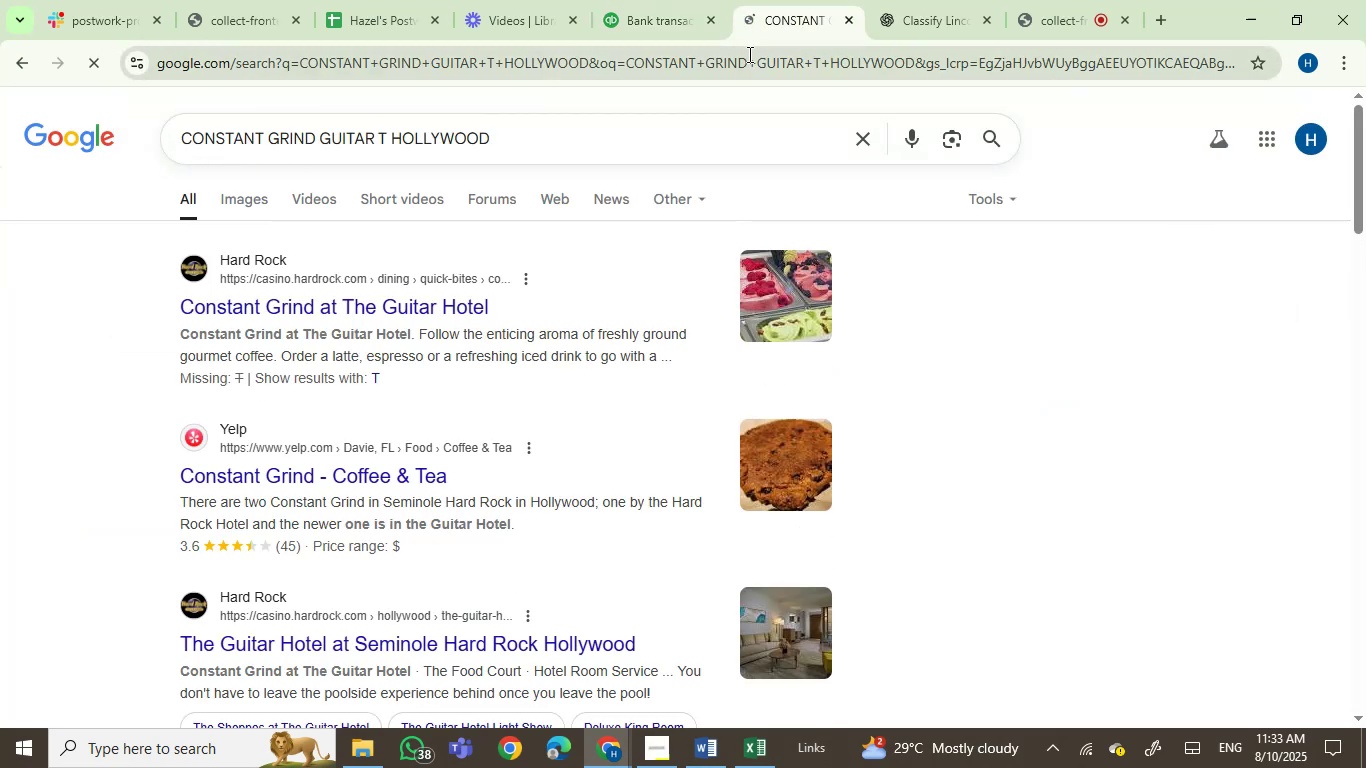 
left_click([653, 17])
 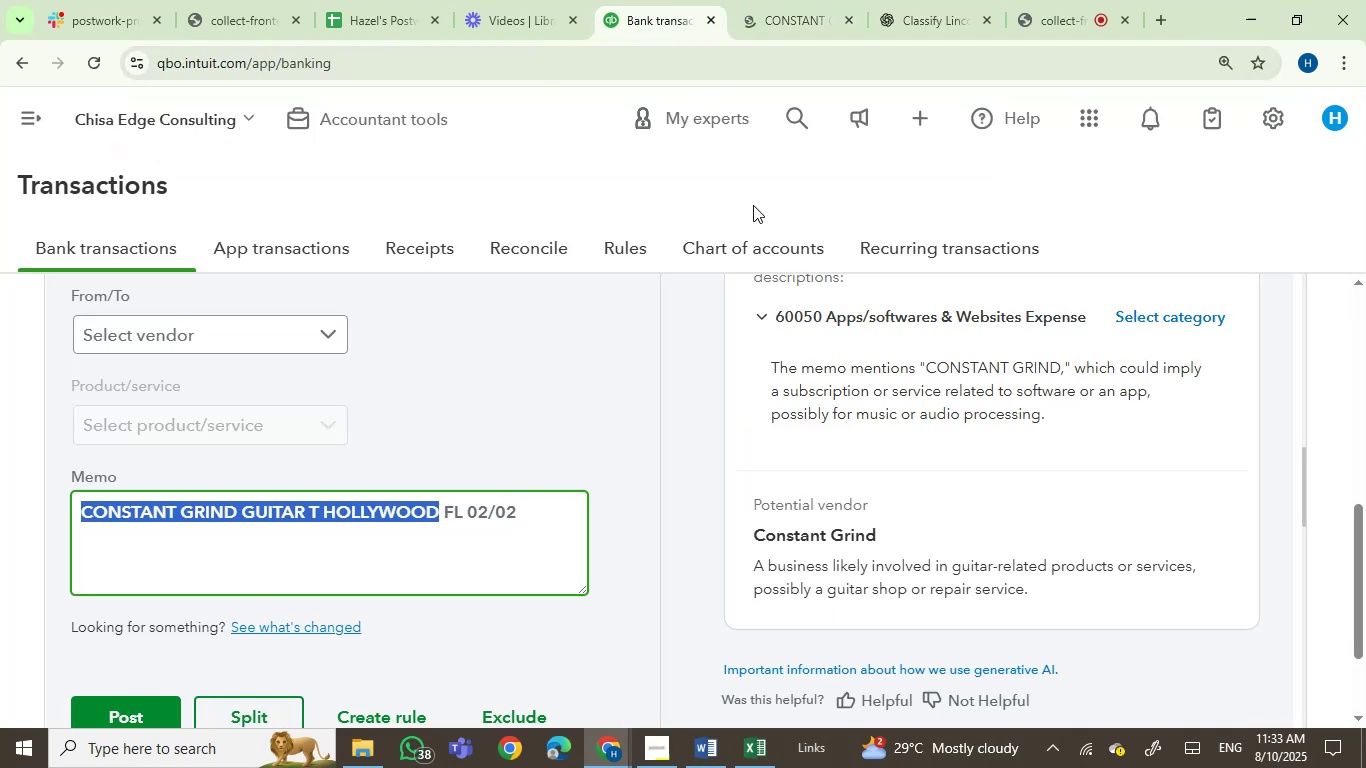 
scroll: coordinate [941, 395], scroll_direction: up, amount: 2.0
 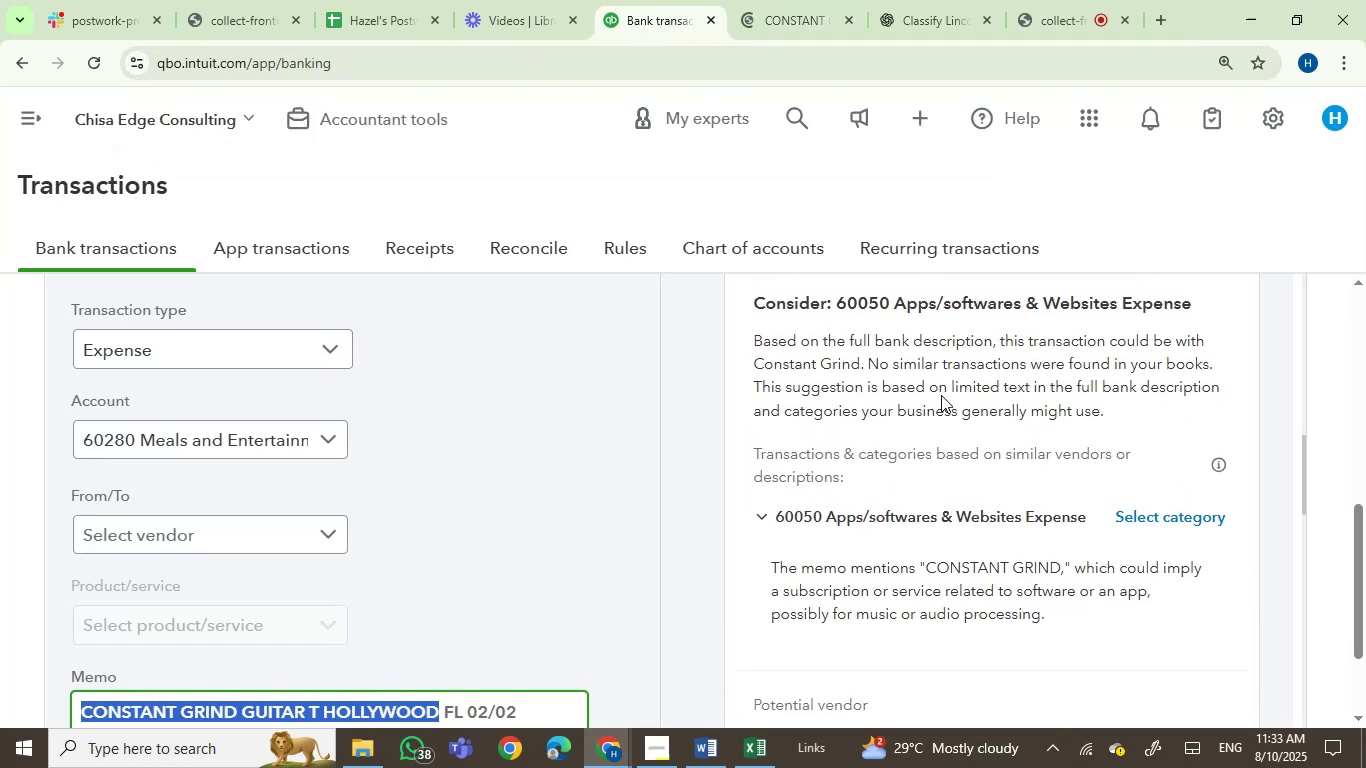 
scroll: coordinate [941, 395], scroll_direction: down, amount: 1.0
 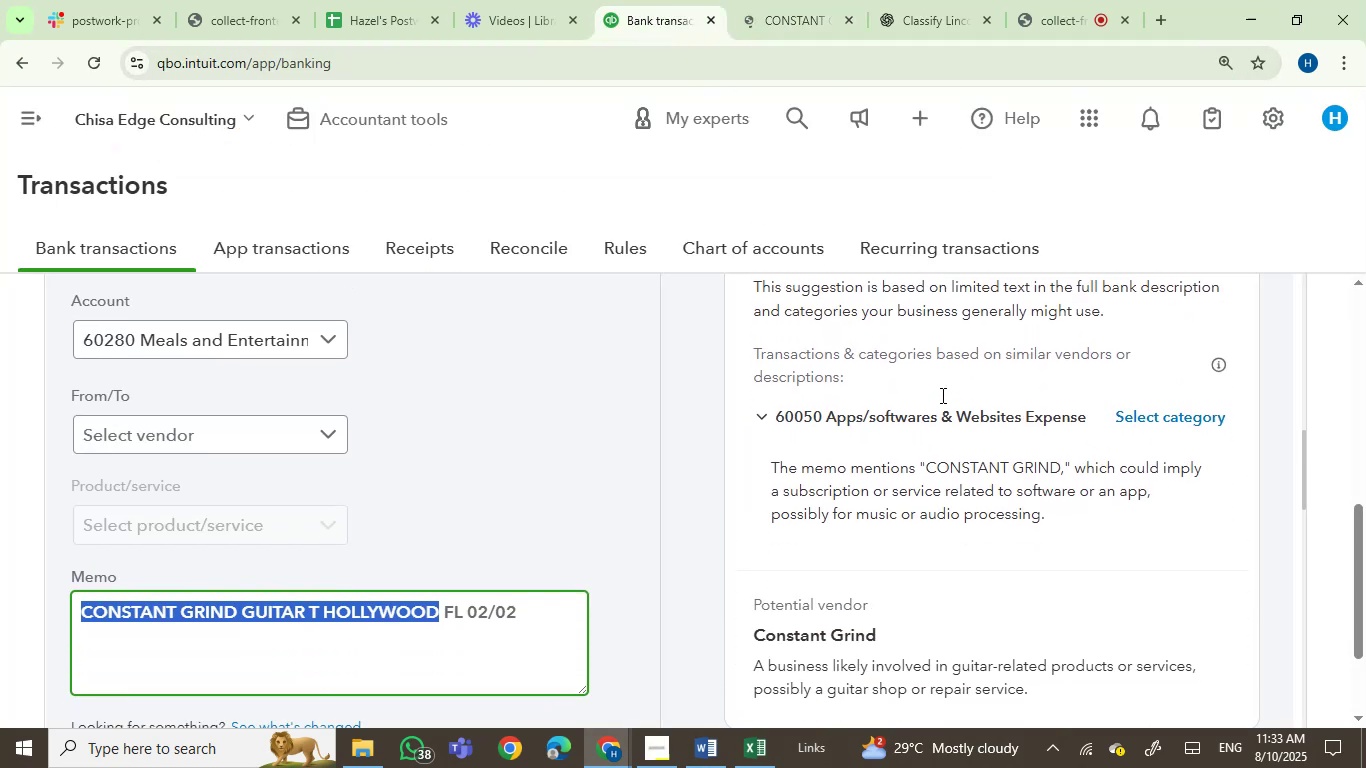 
scroll: coordinate [941, 395], scroll_direction: up, amount: 2.0
 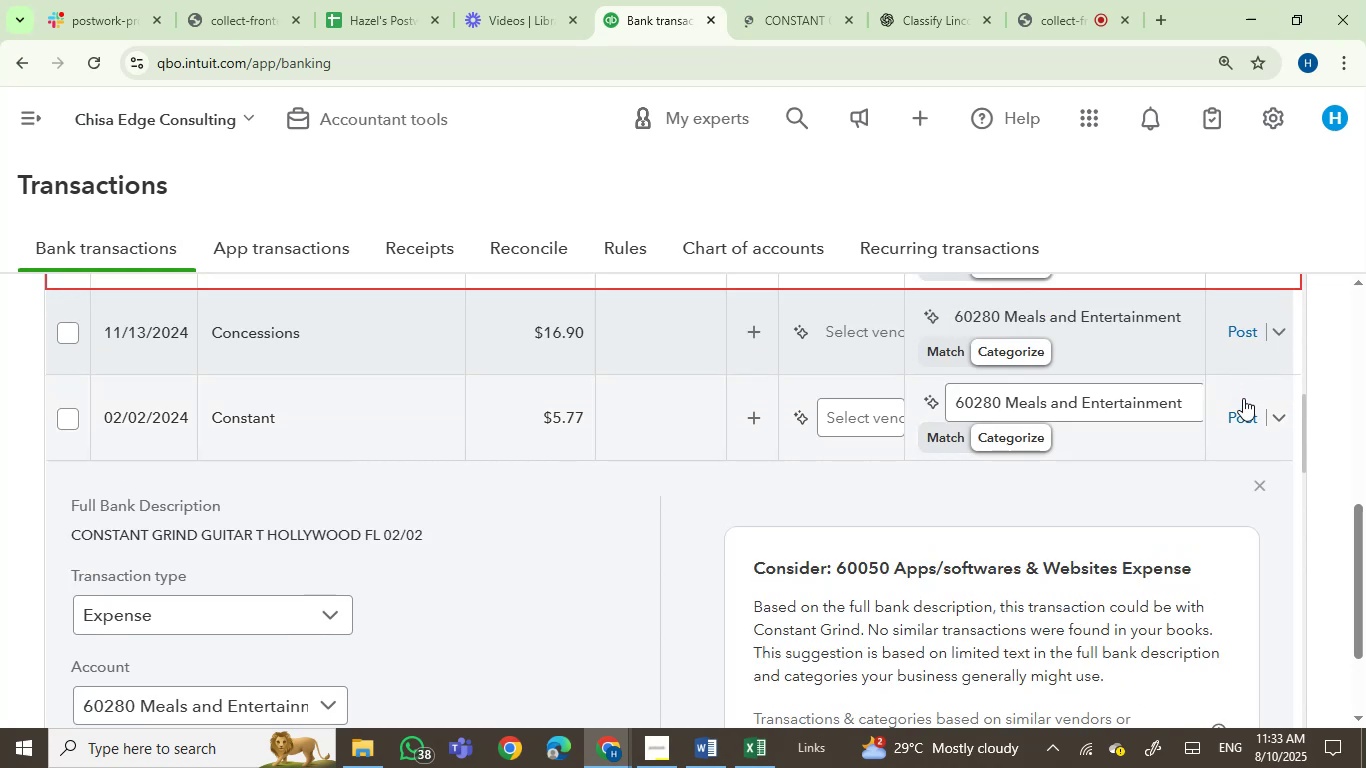 
left_click([1243, 412])
 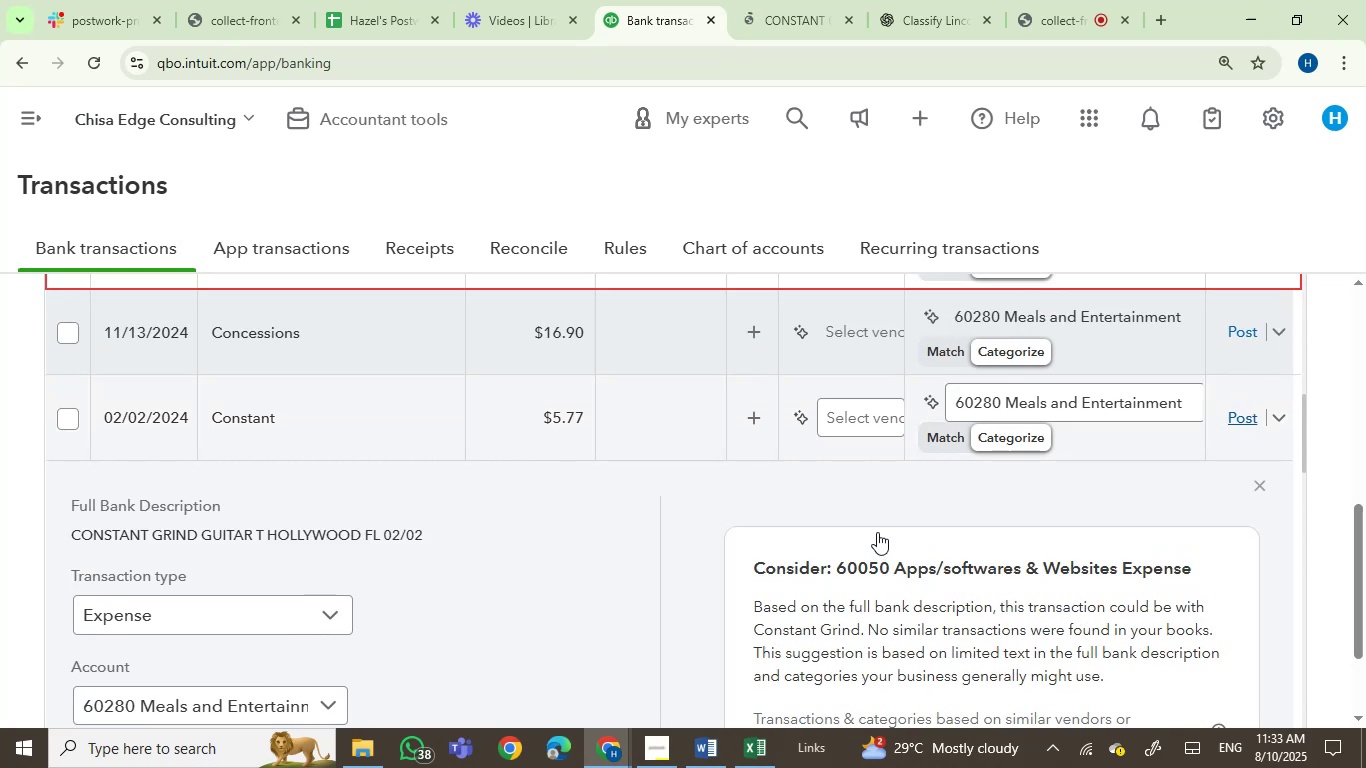 
scroll: coordinate [877, 532], scroll_direction: down, amount: 2.0
 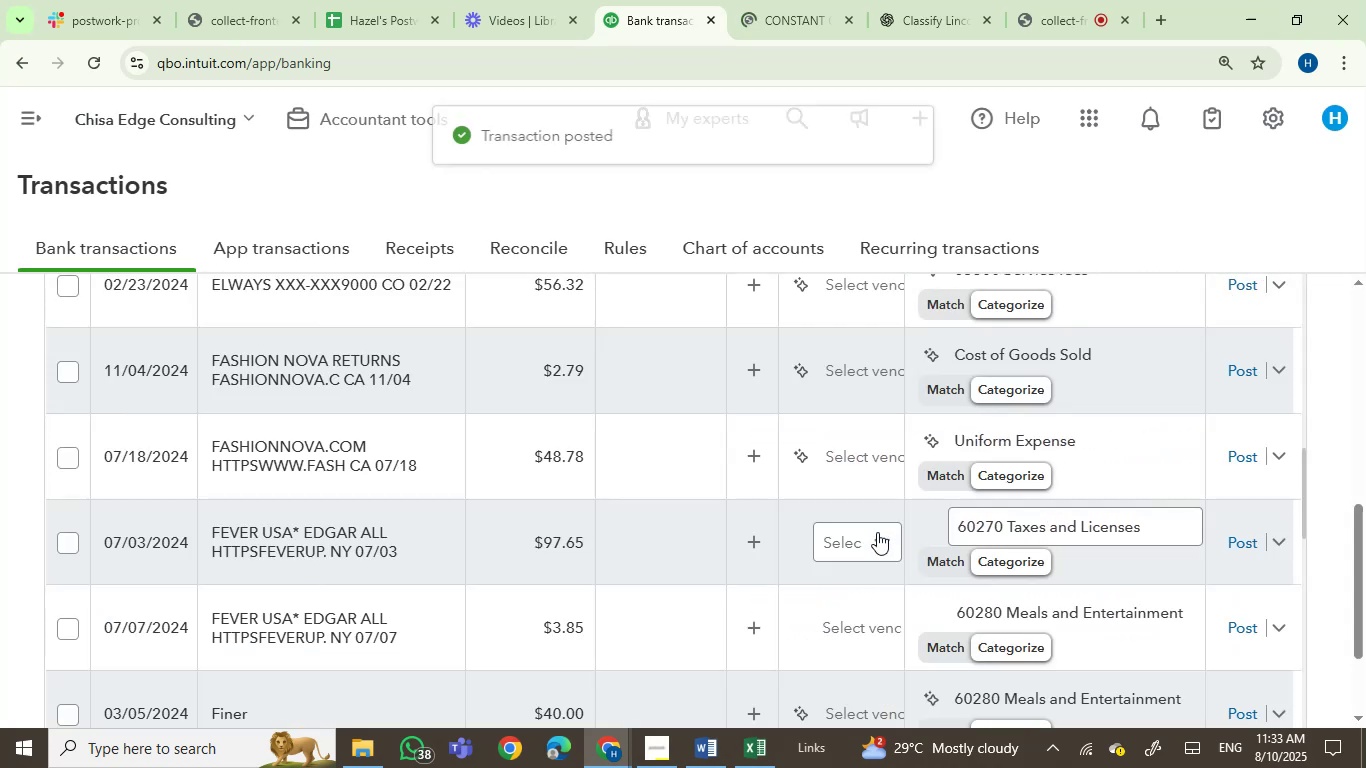 
mouse_move([403, 506])
 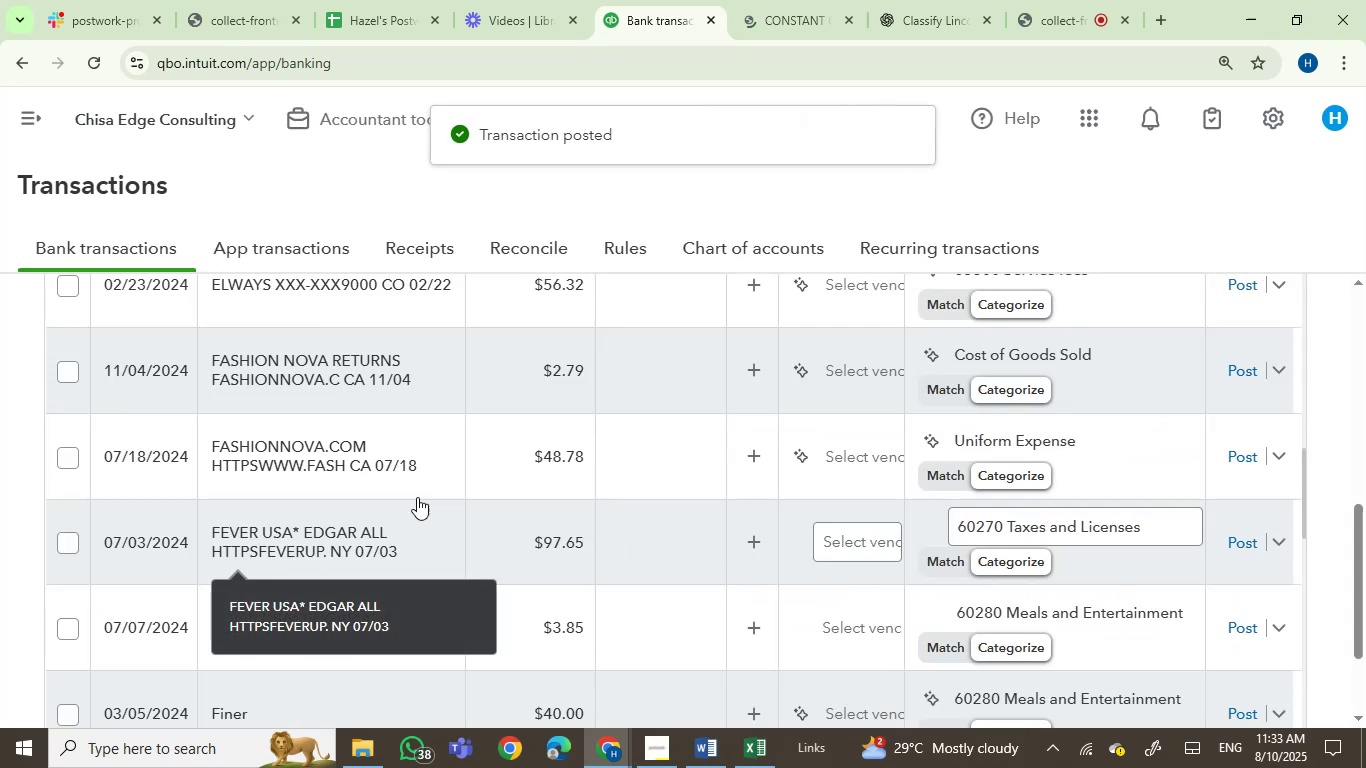 
scroll: coordinate [458, 472], scroll_direction: up, amount: 1.0
 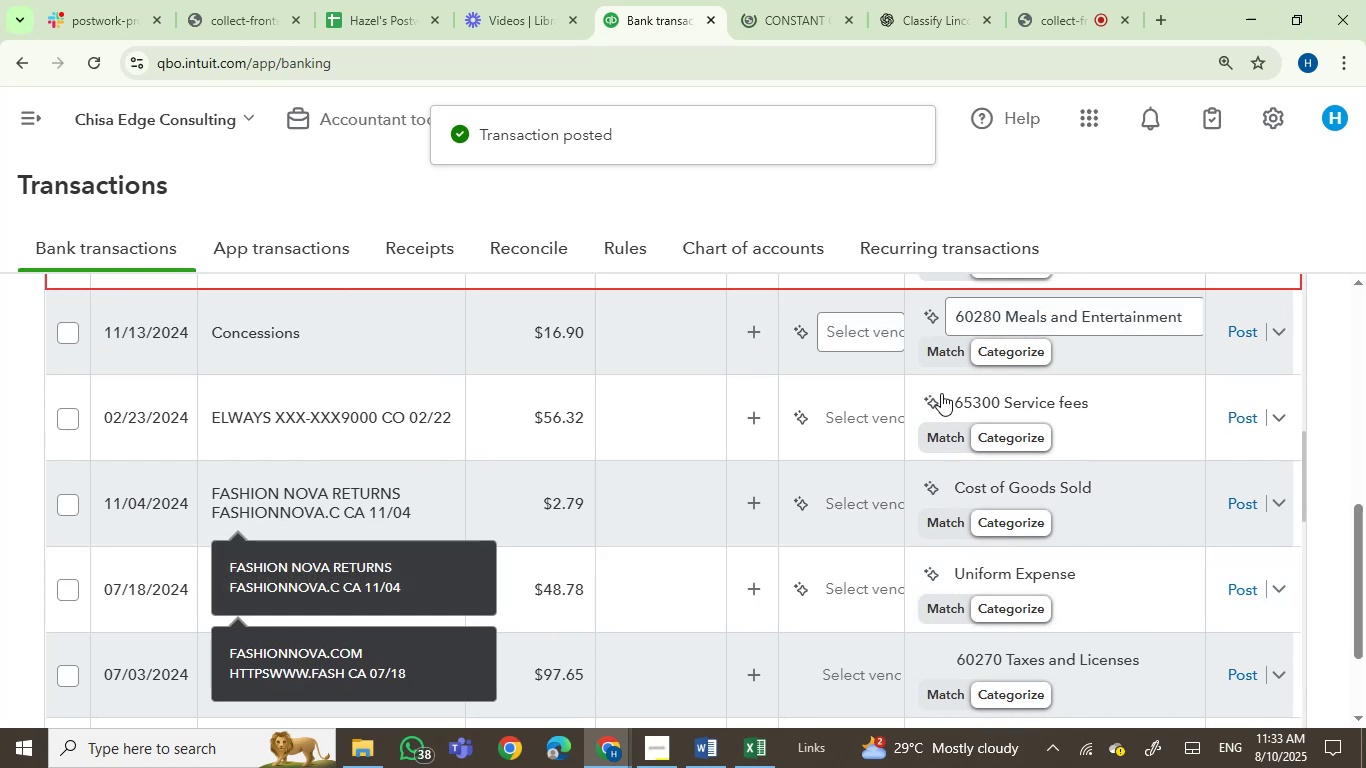 
scroll: coordinate [941, 439], scroll_direction: down, amount: 1.0
 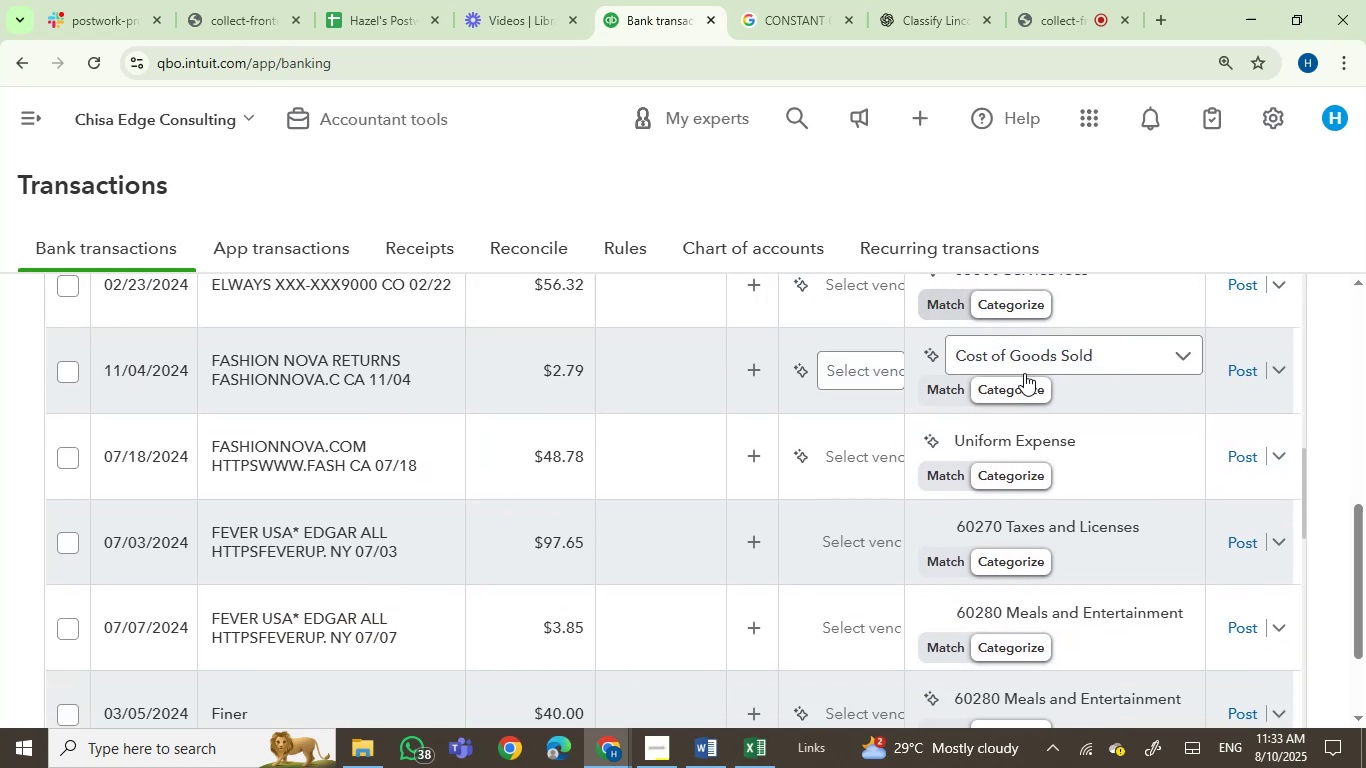 
left_click([708, 306])
 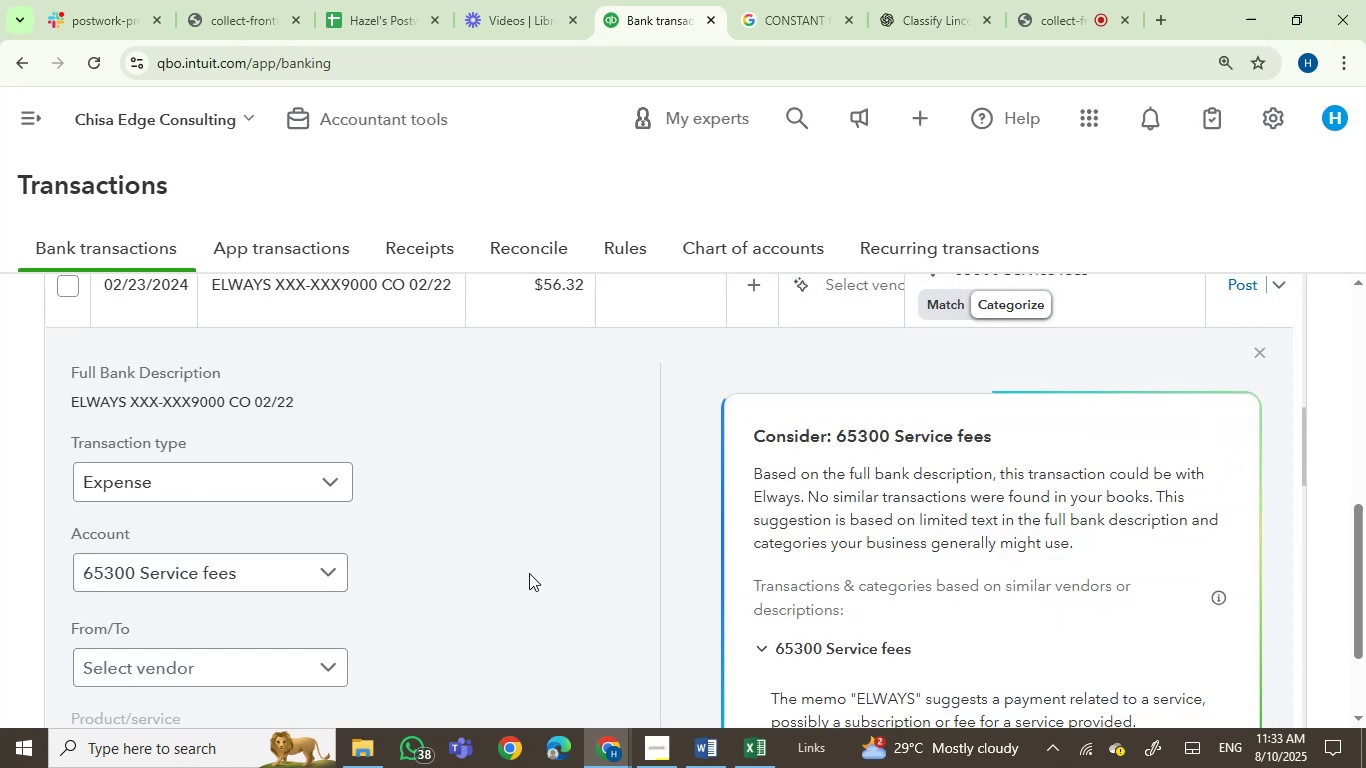 
scroll: coordinate [589, 634], scroll_direction: up, amount: 1.0
 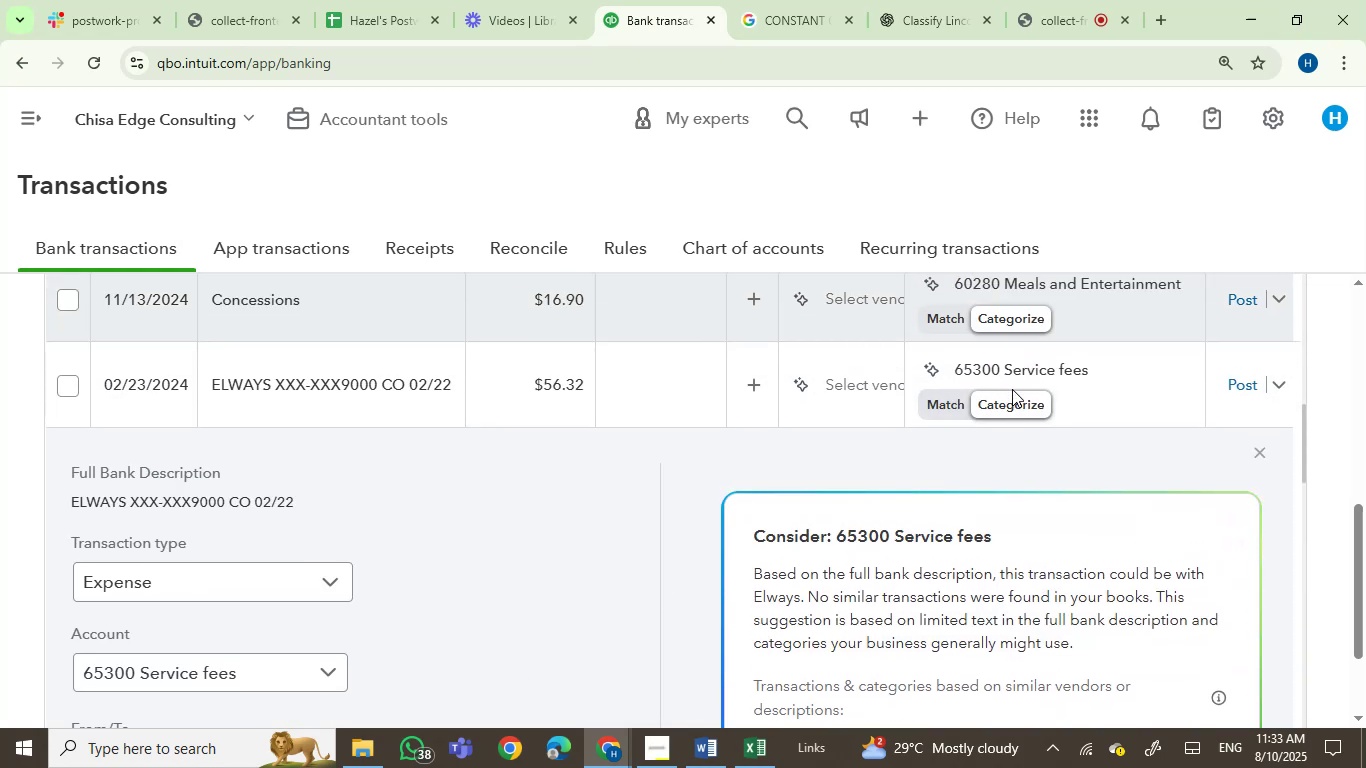 
left_click([1025, 366])
 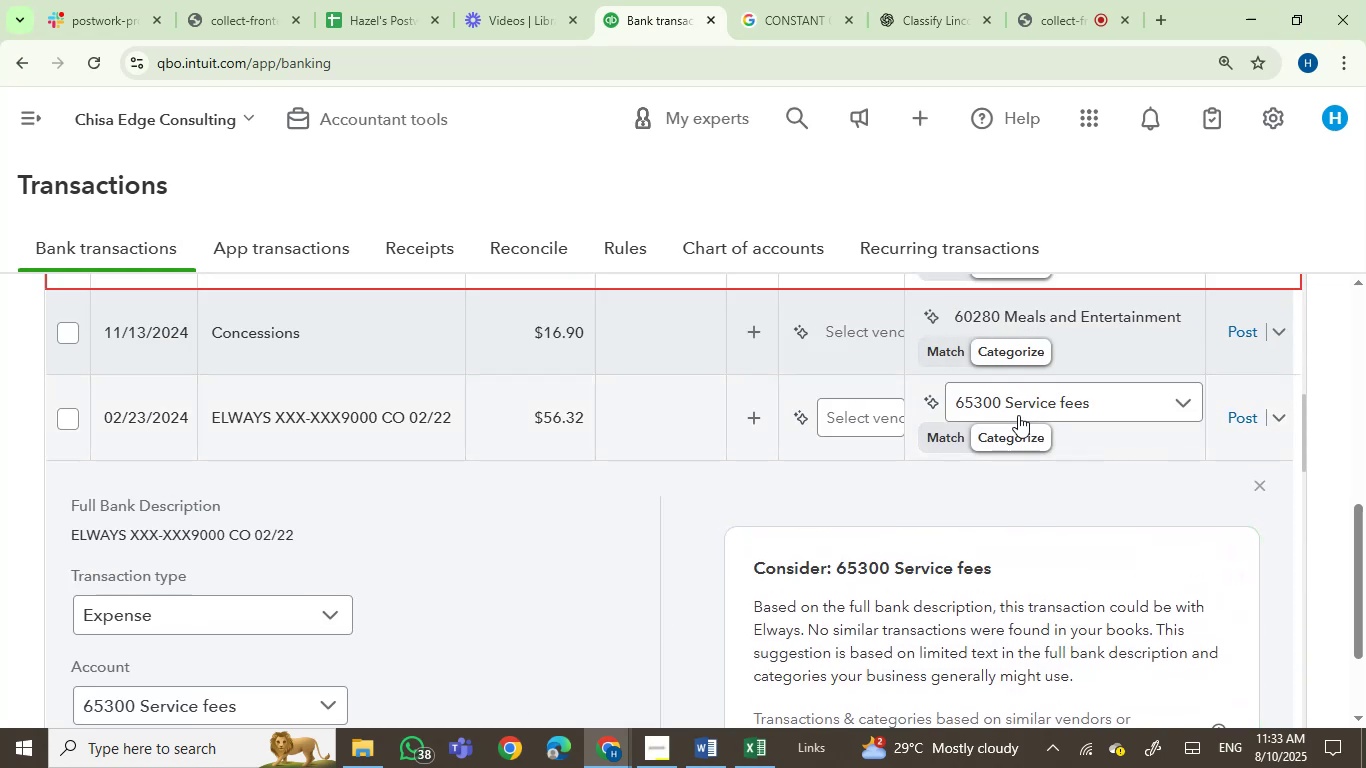 
left_click([1029, 407])
 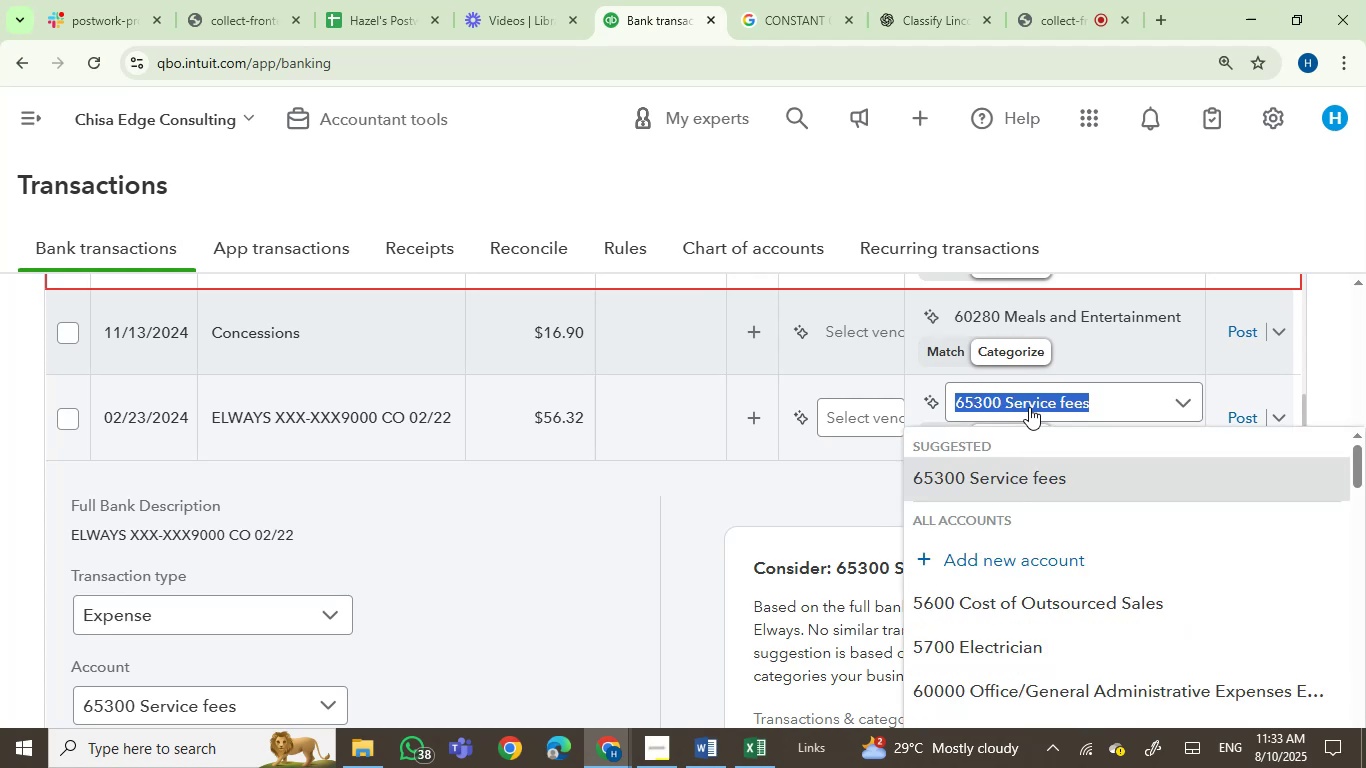 
type(mela)
key(Backspace)
key(Backspace)
type(al)
 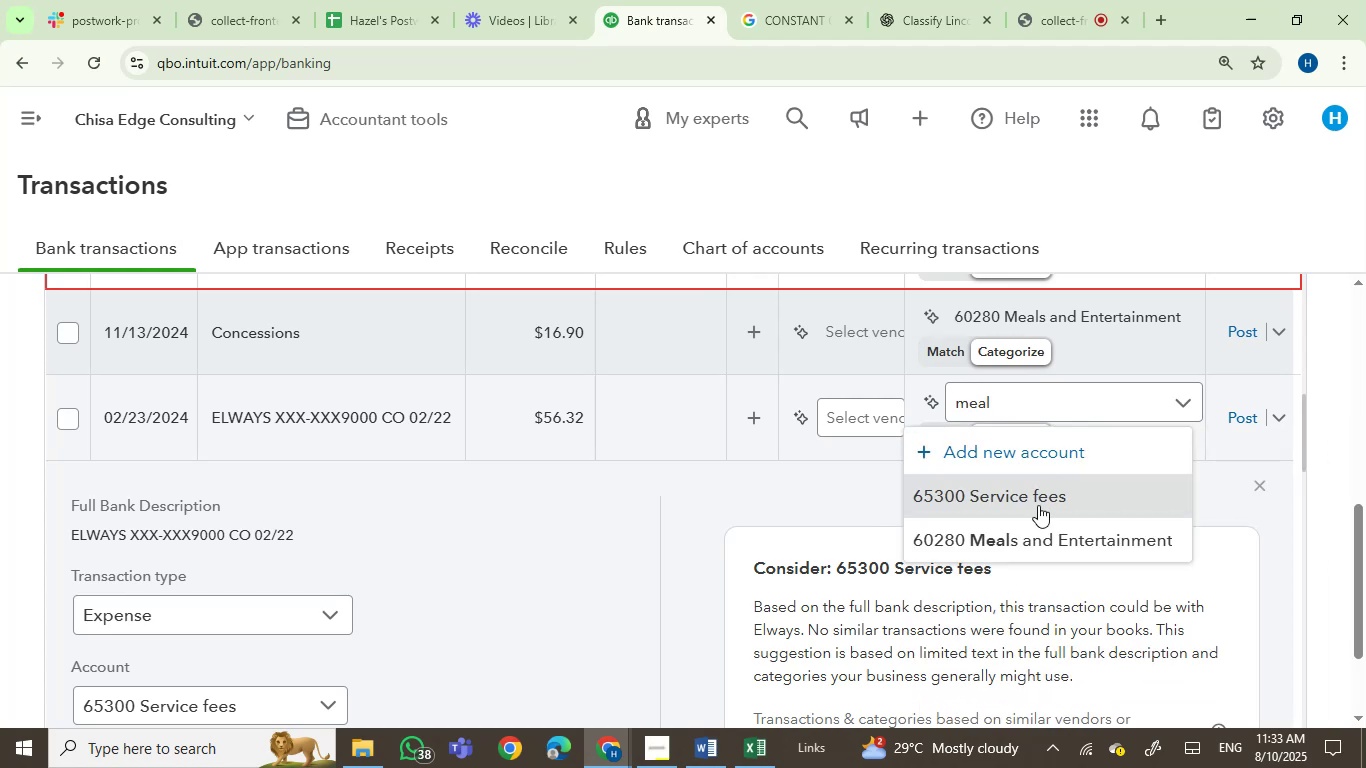 
left_click([1045, 545])
 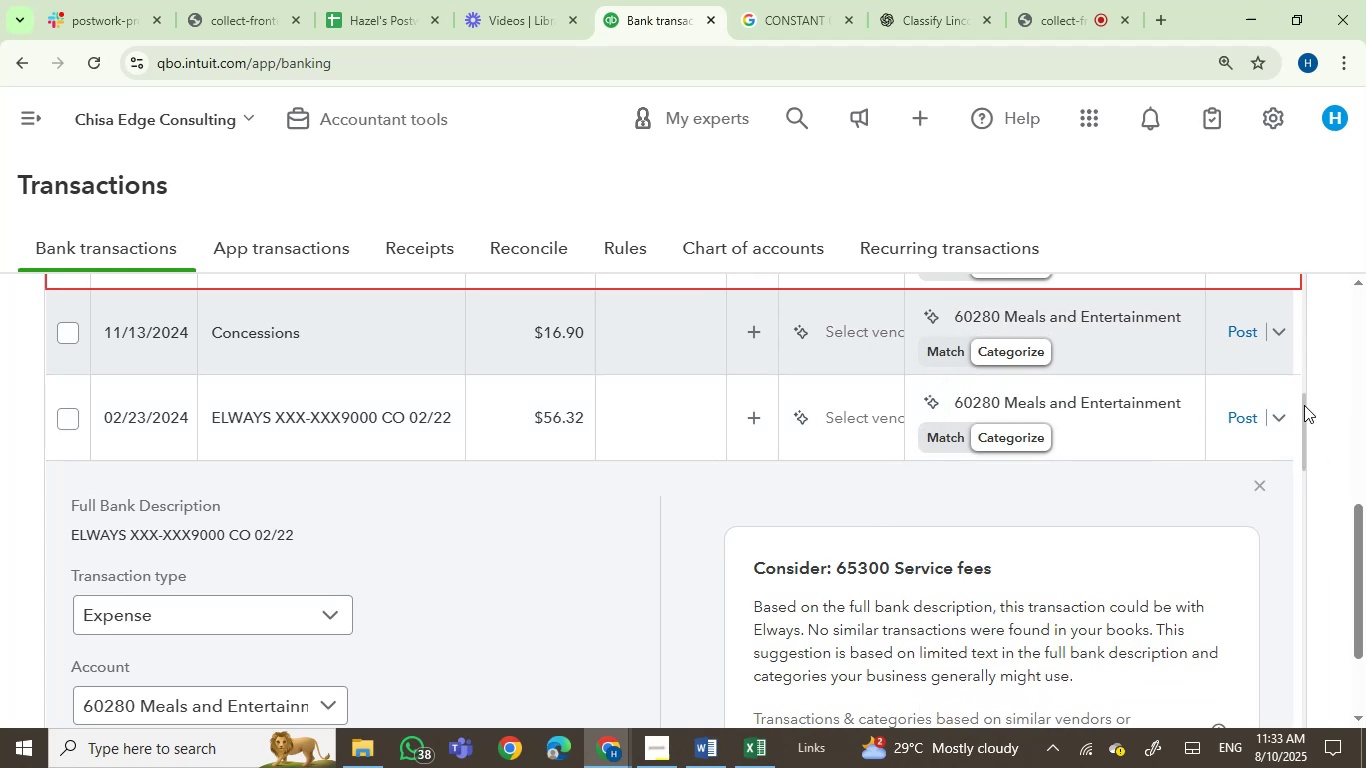 
left_click([1251, 418])
 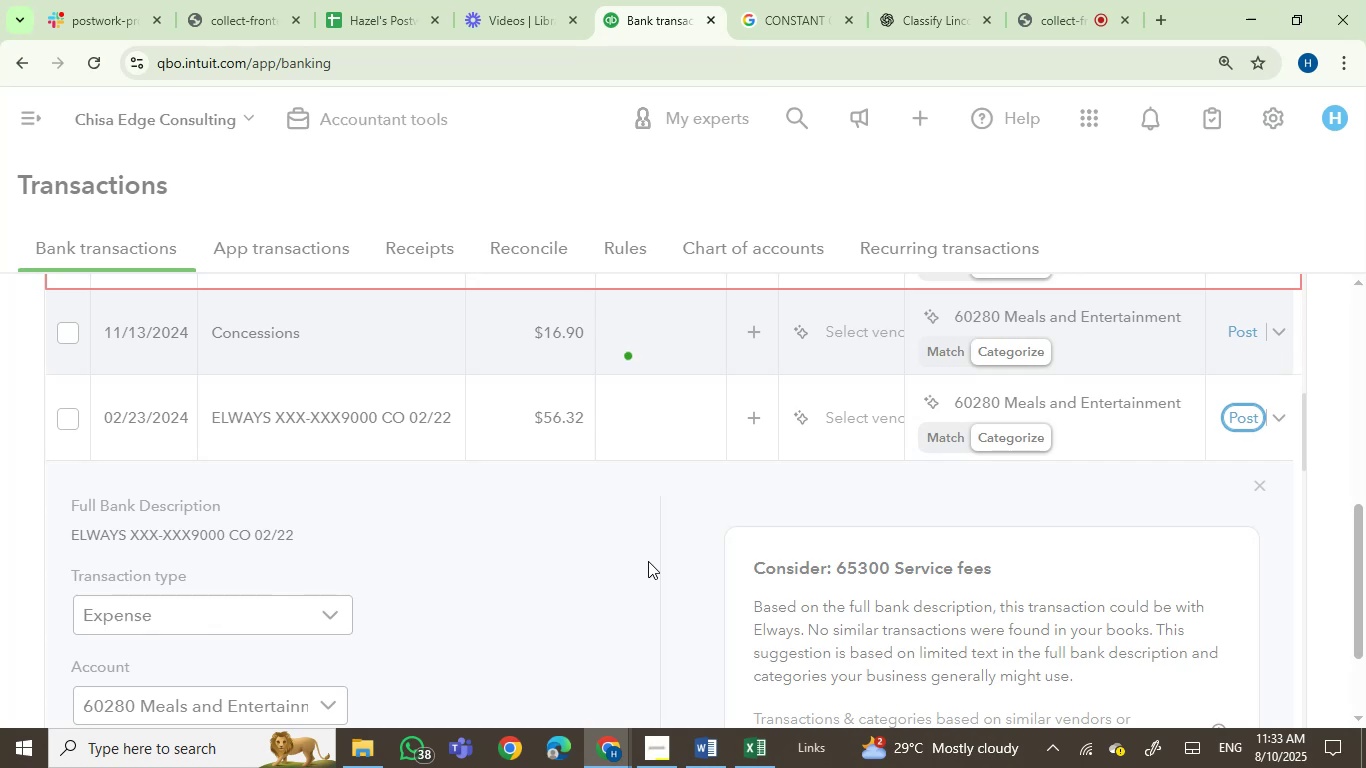 
scroll: coordinate [1071, 536], scroll_direction: down, amount: 1.0
 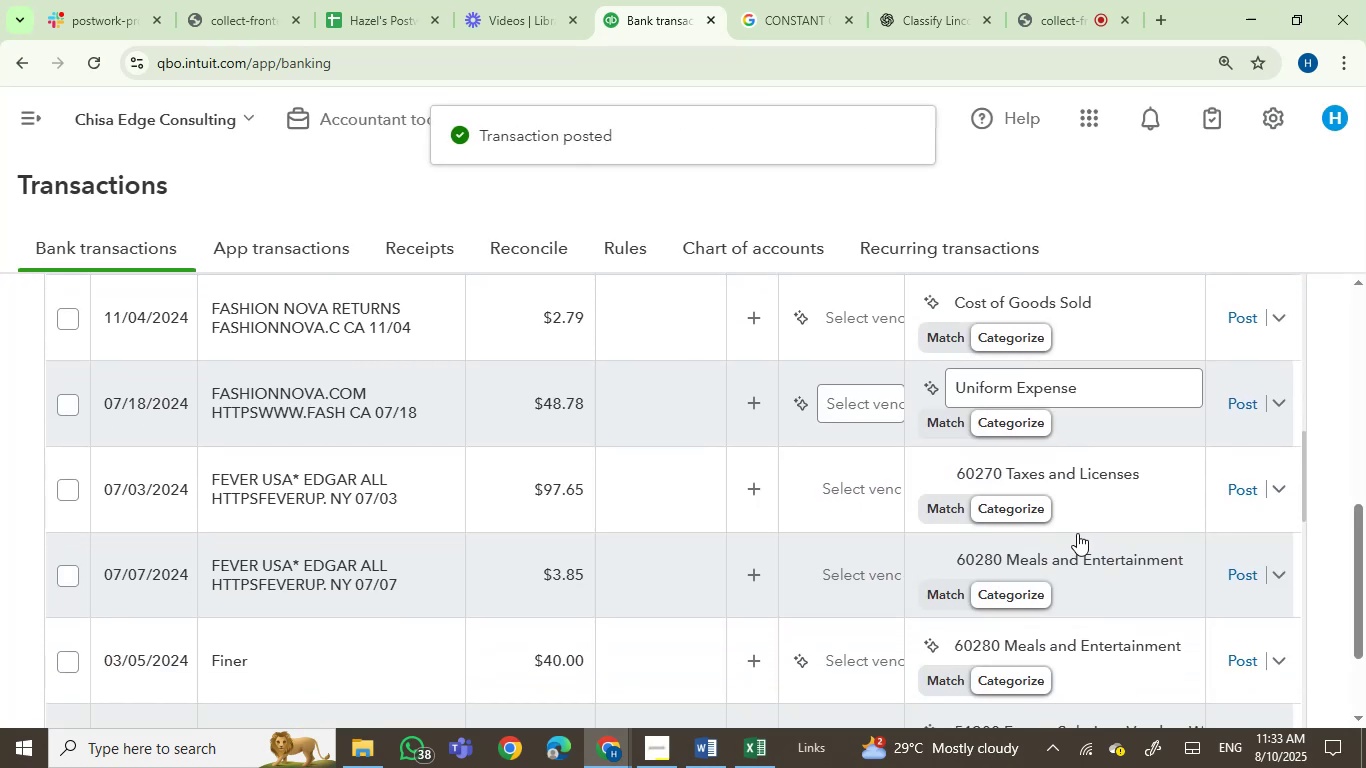 
scroll: coordinate [1361, 502], scroll_direction: up, amount: 18.0
 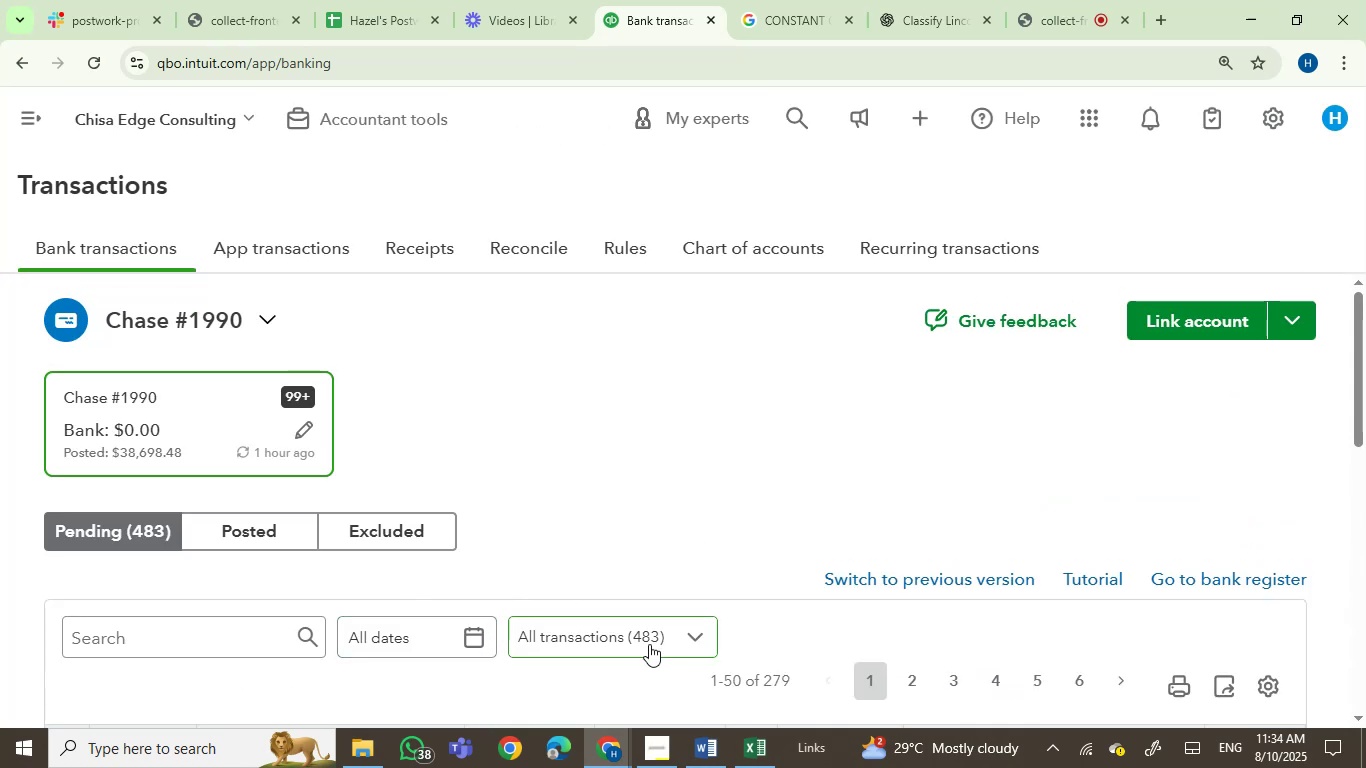 
scroll: coordinate [630, 550], scroll_direction: down, amount: 1.0
 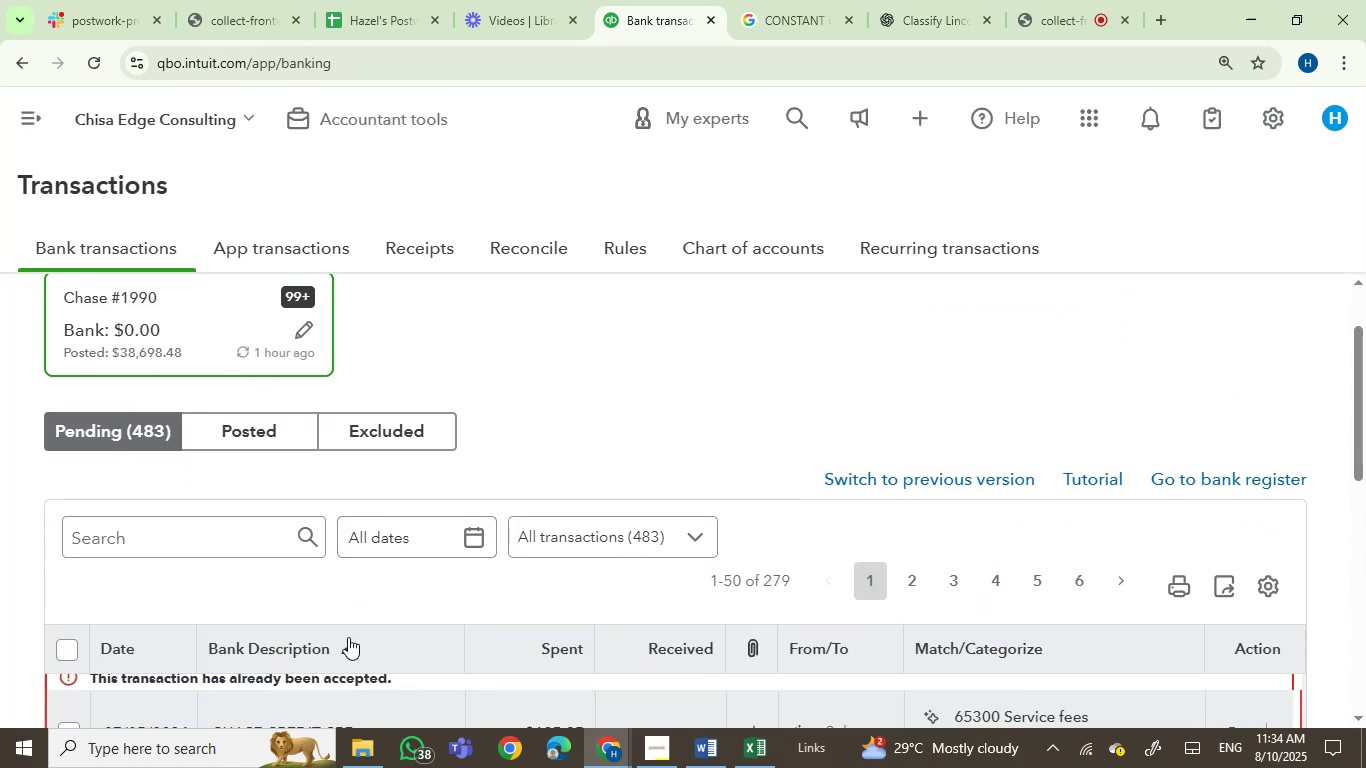 
left_click([304, 647])
 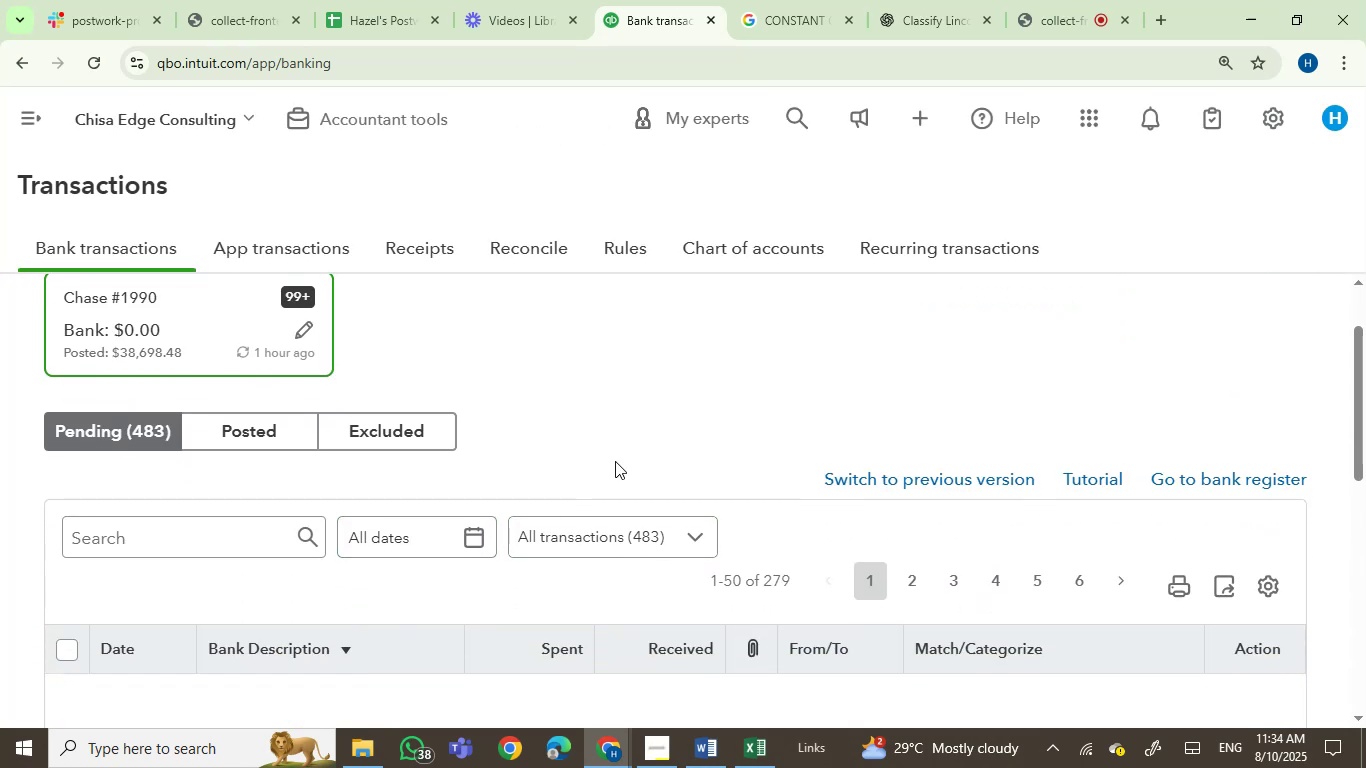 
scroll: coordinate [723, 398], scroll_direction: down, amount: 1.0
 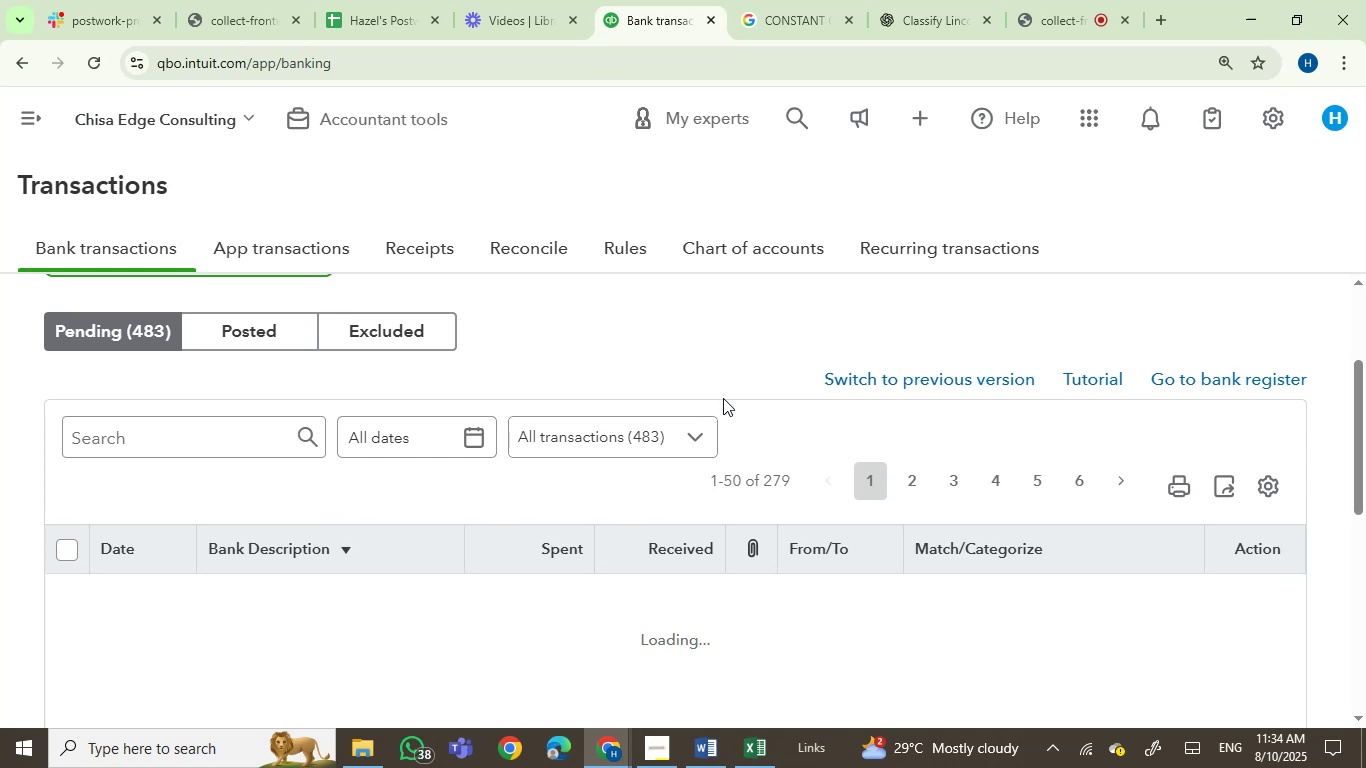 
scroll: coordinate [723, 398], scroll_direction: up, amount: 1.0
 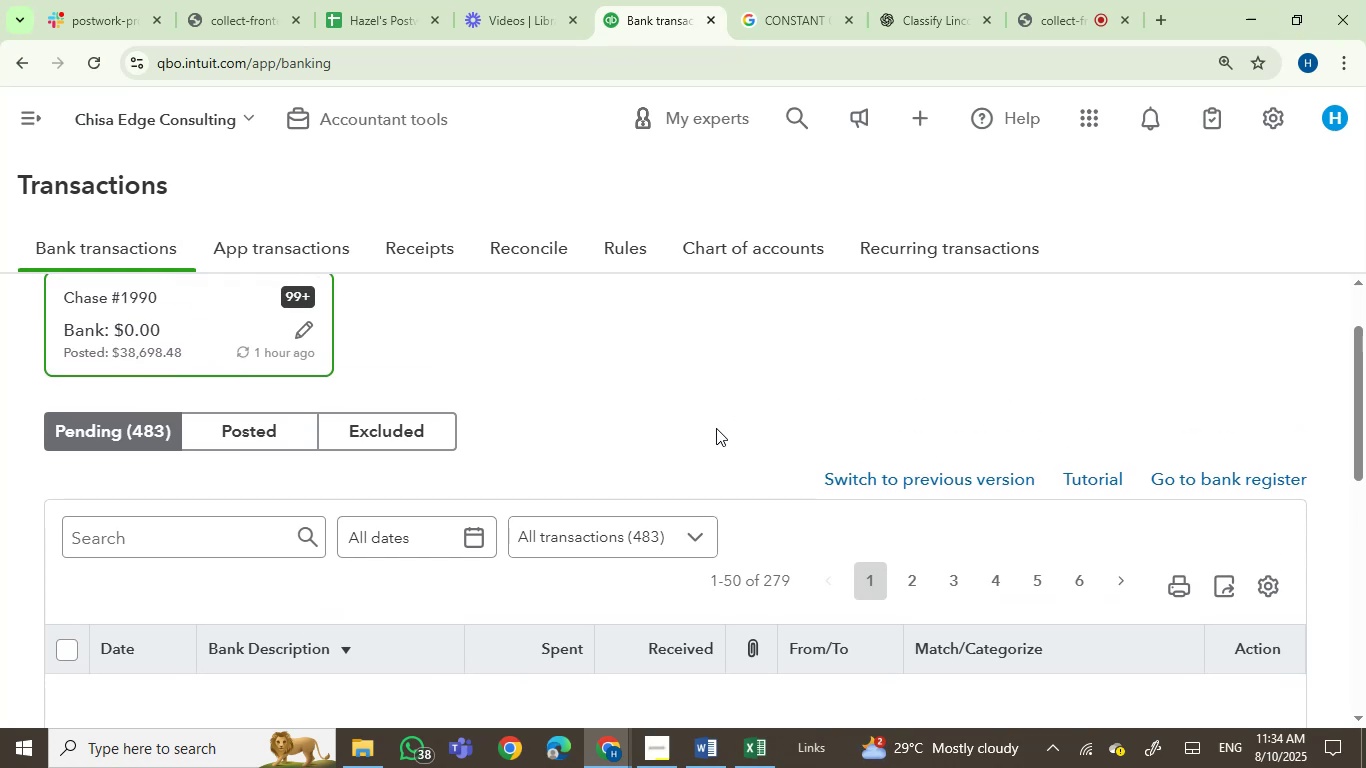 
scroll: coordinate [716, 432], scroll_direction: down, amount: 1.0
 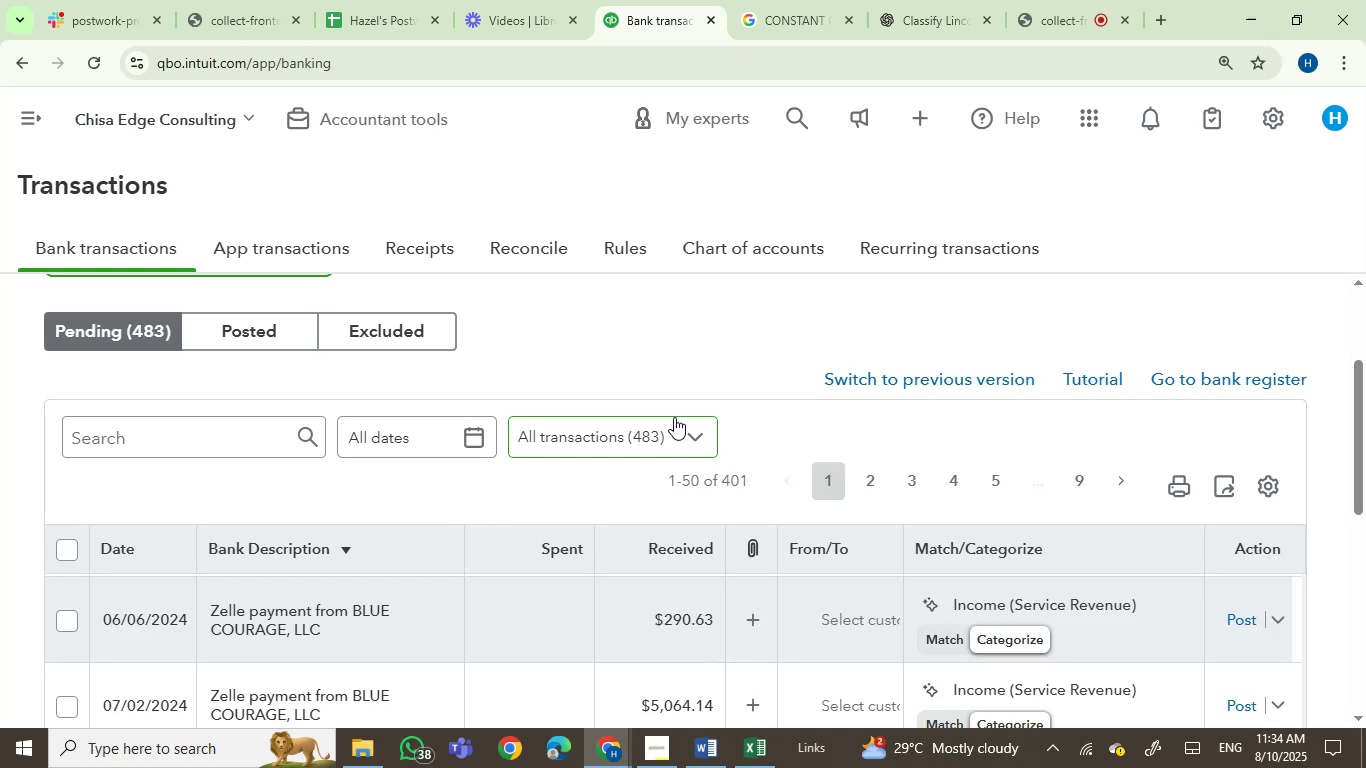 
wait(19.14)
 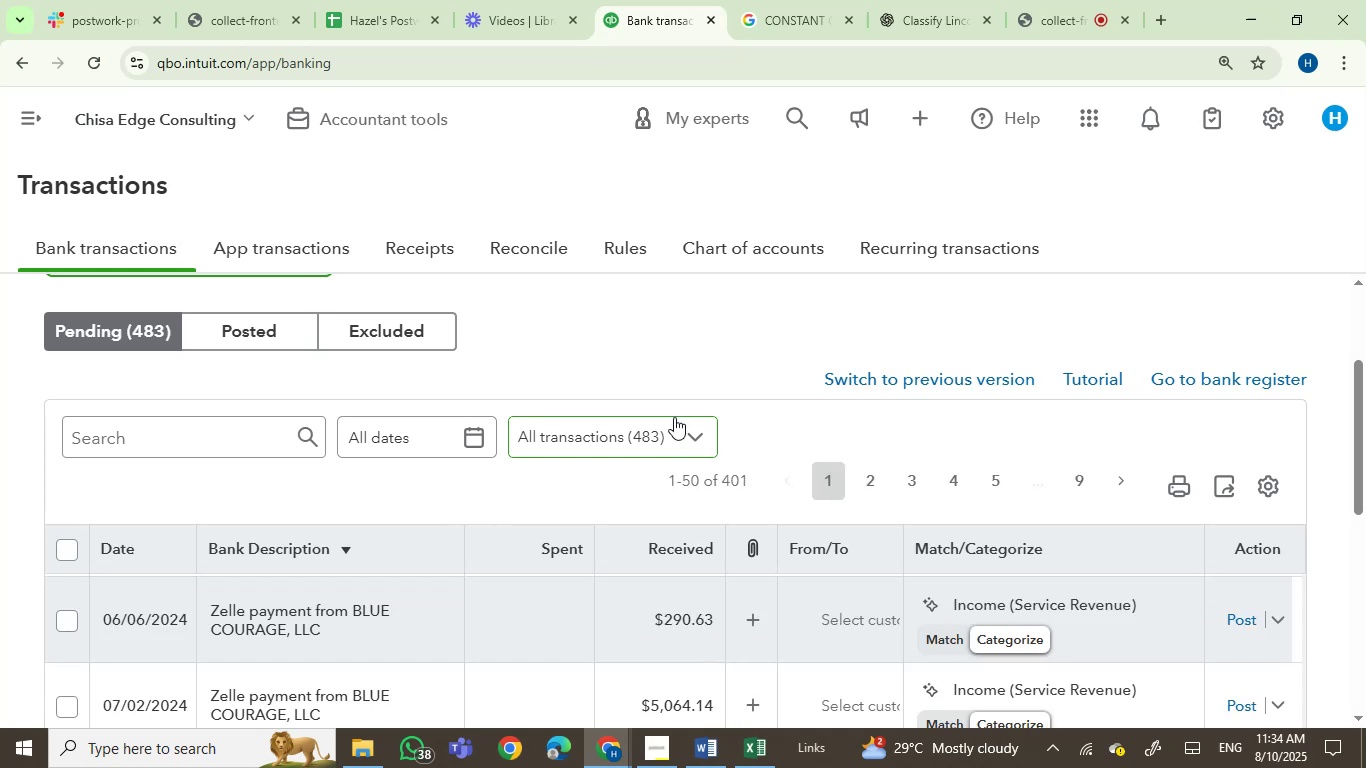 
scroll: coordinate [660, 527], scroll_direction: up, amount: 23.0
 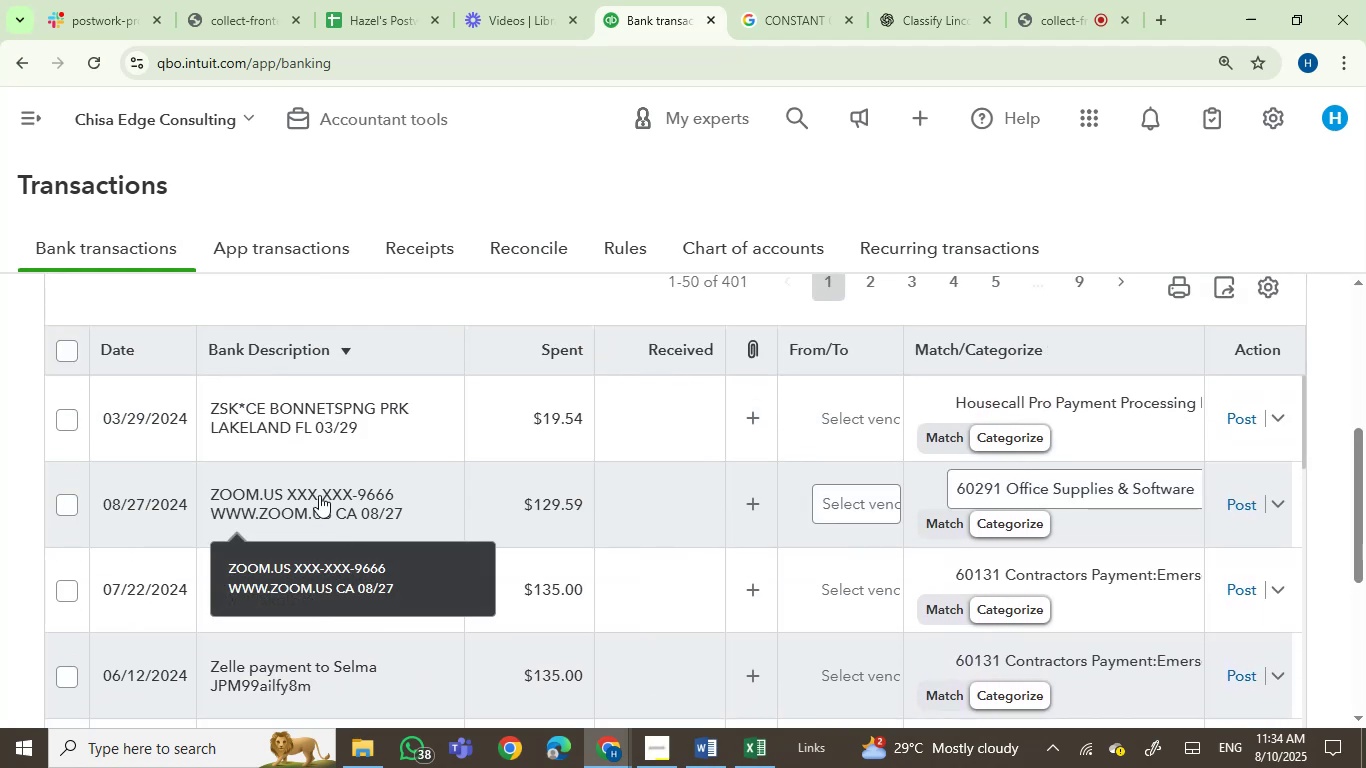 
left_click([319, 494])
 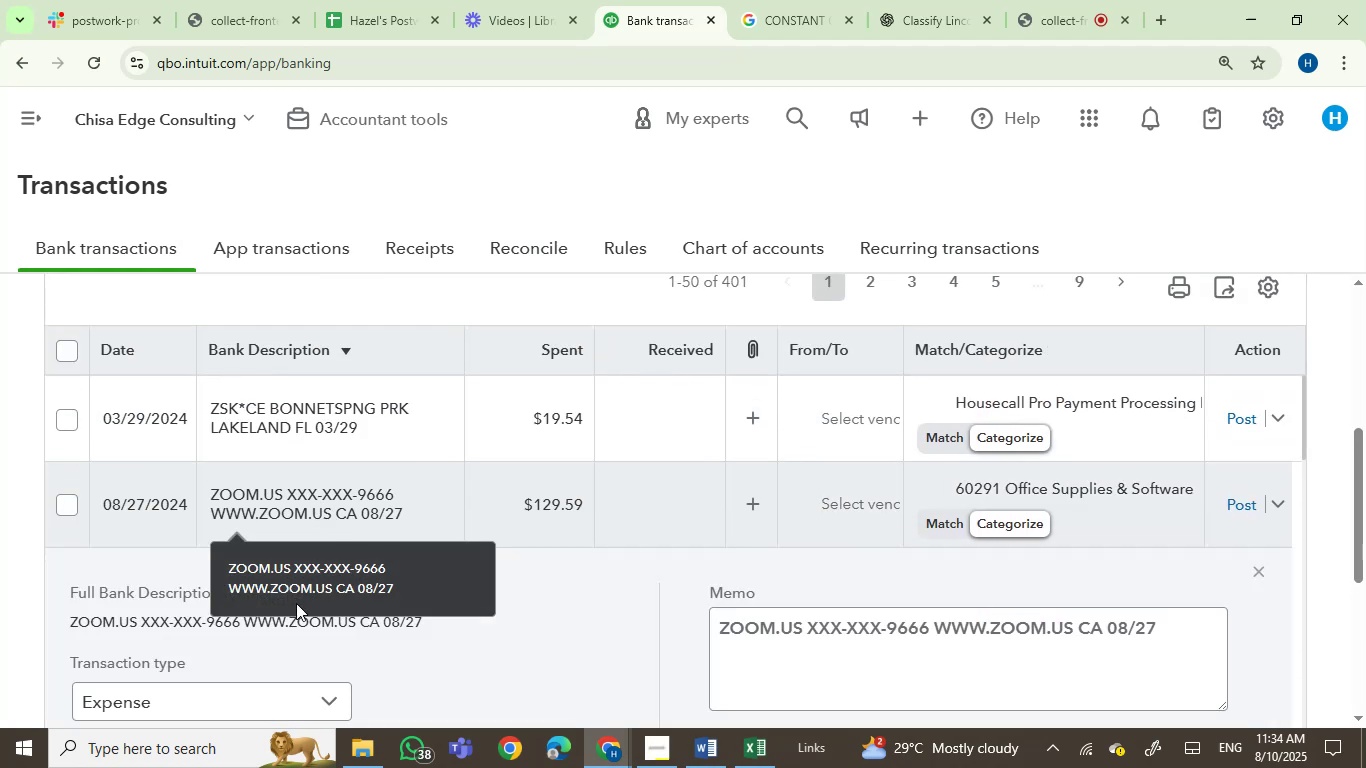 
scroll: coordinate [409, 676], scroll_direction: down, amount: 2.0
 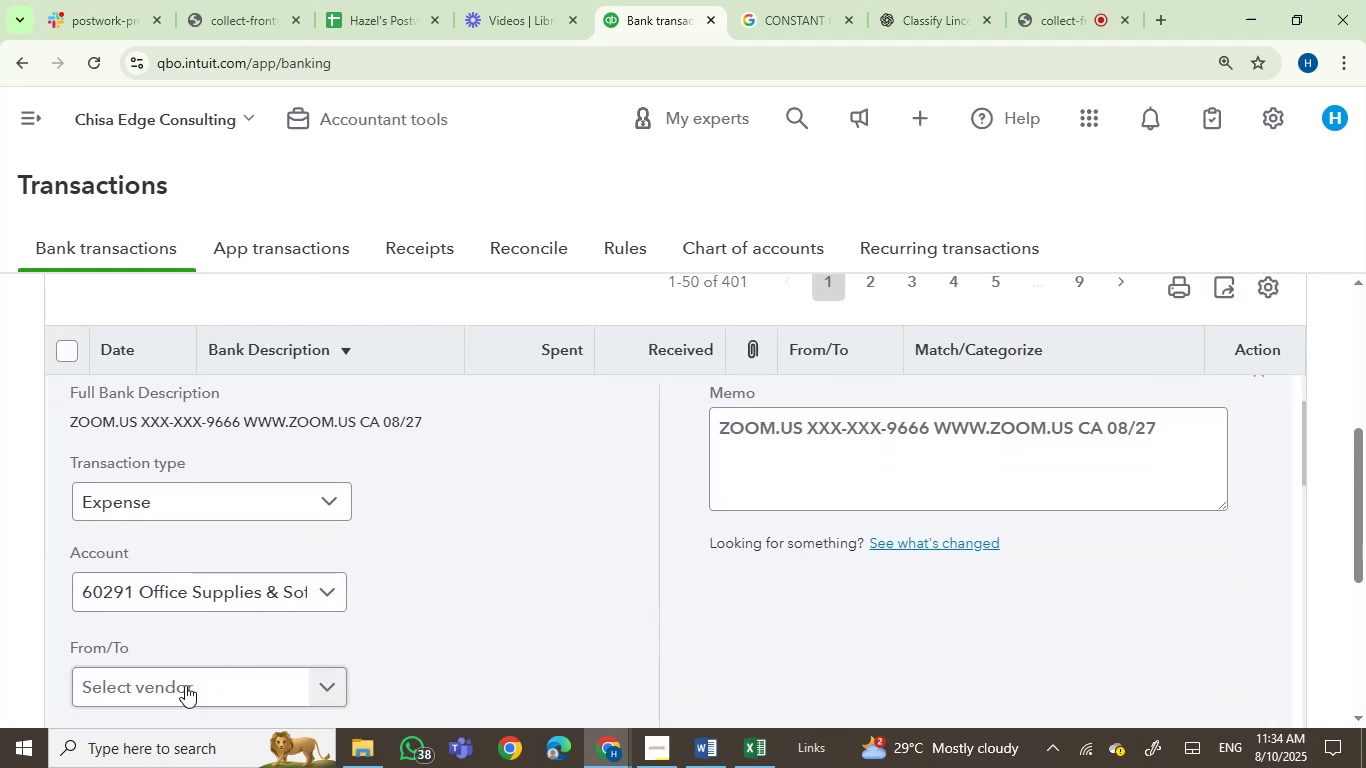 
left_click([185, 689])
 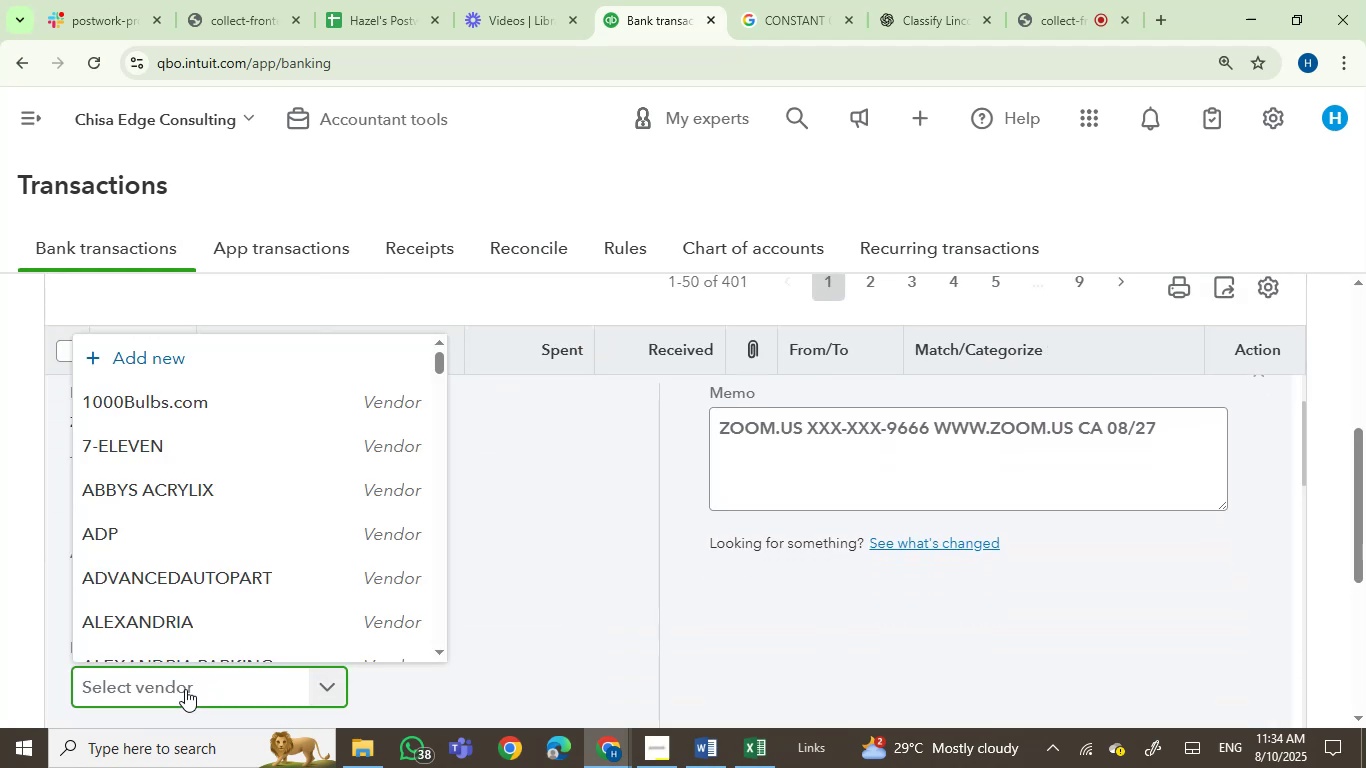 
type(zoom)
 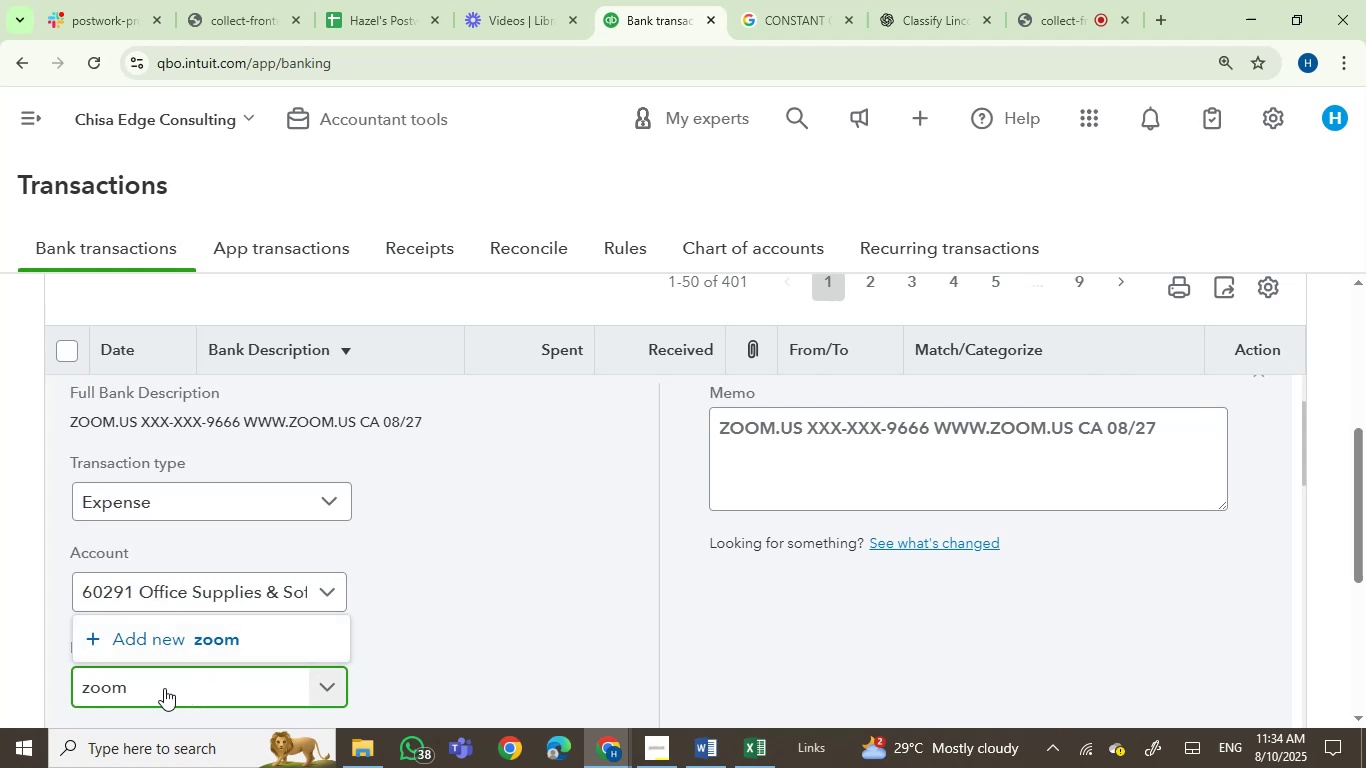 
wait(5.34)
 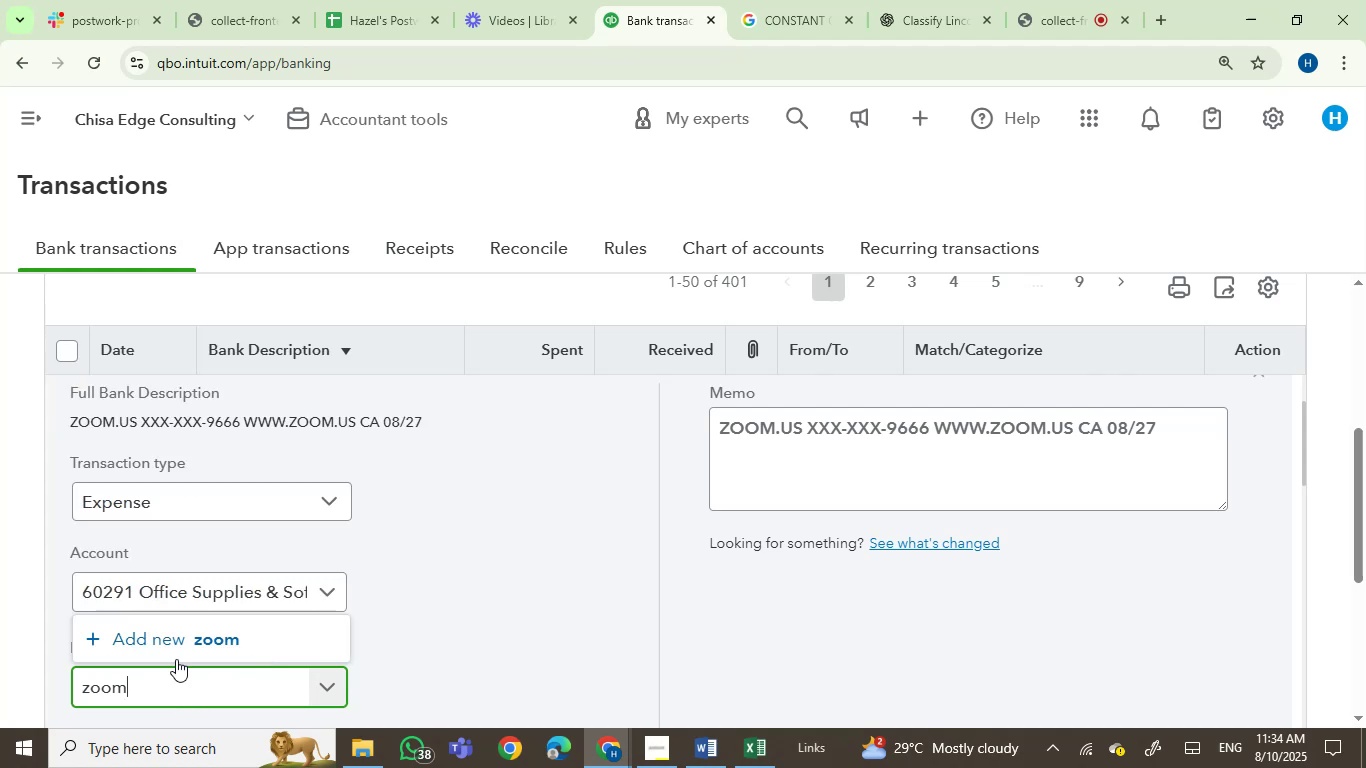 
double_click([742, 430])
 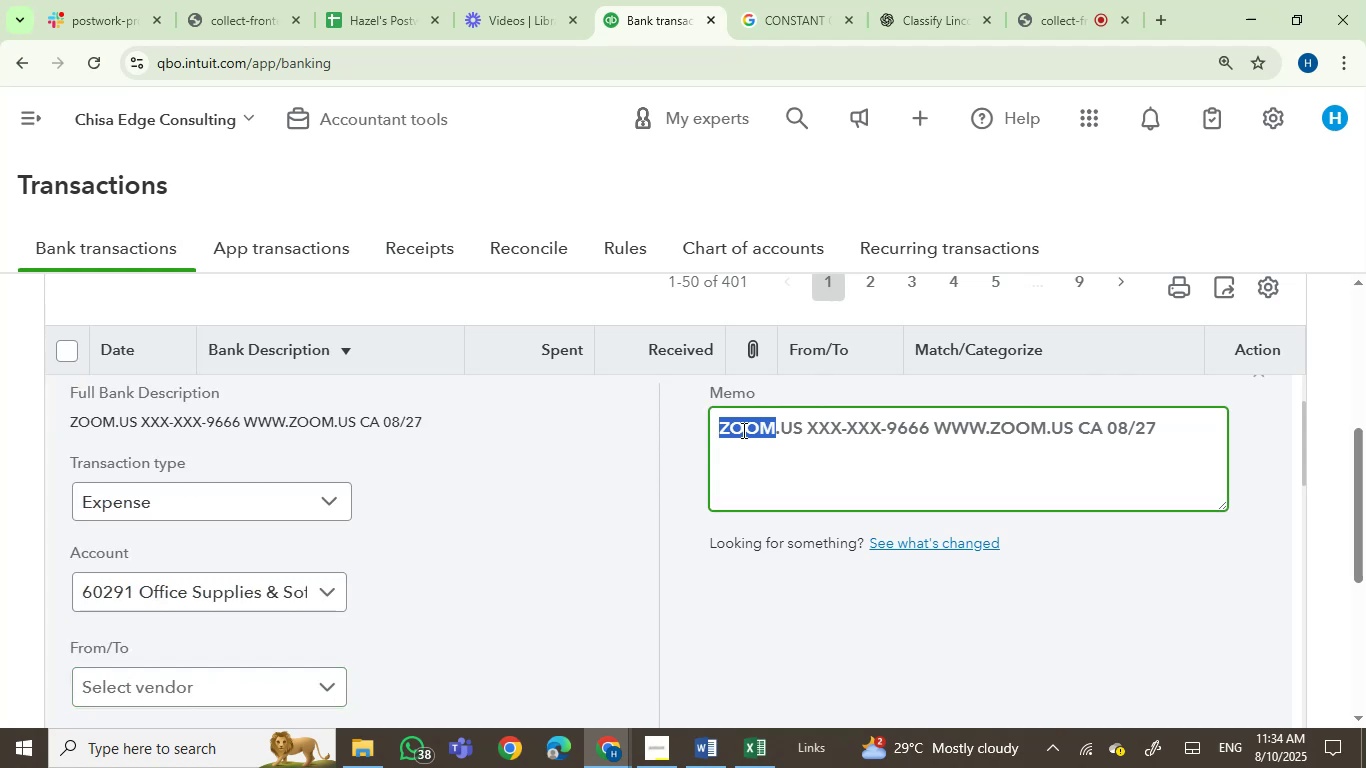 
key(Control+C)
 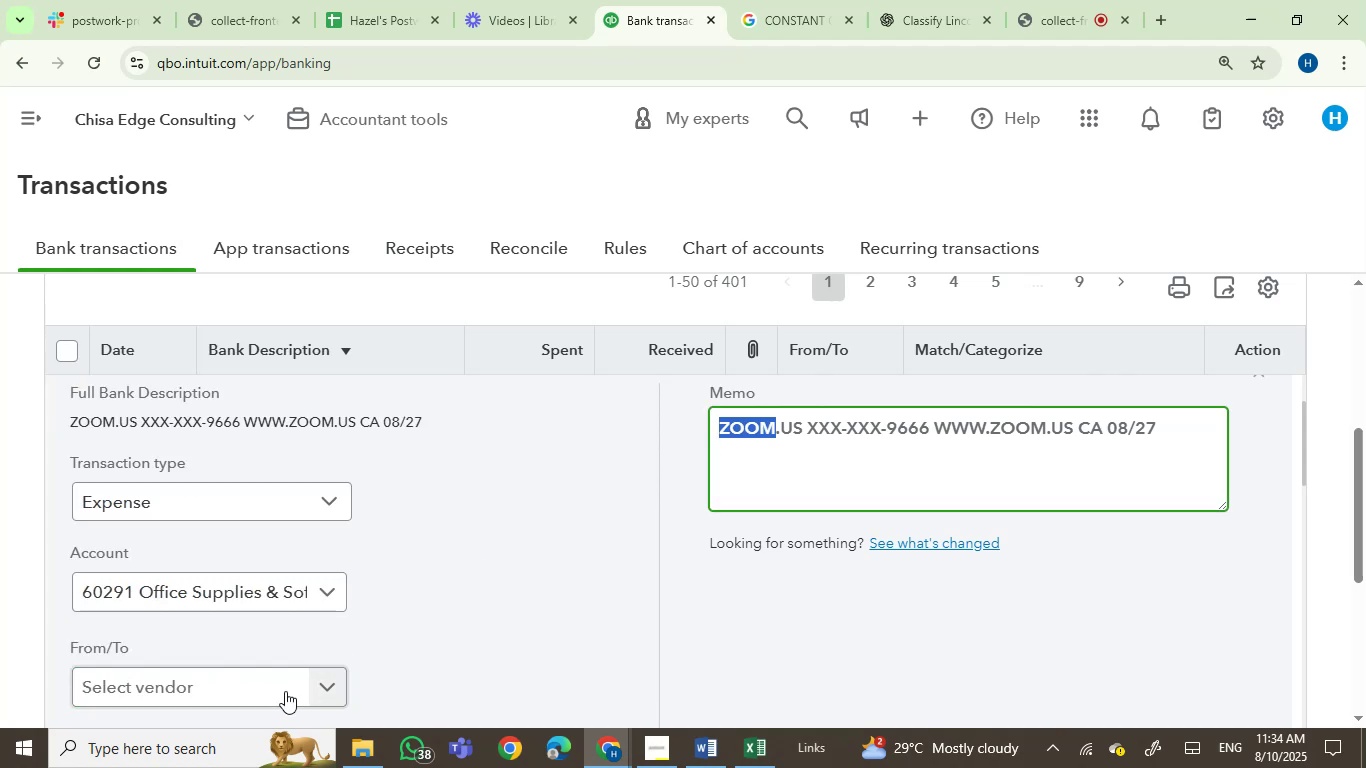 
left_click([282, 696])
 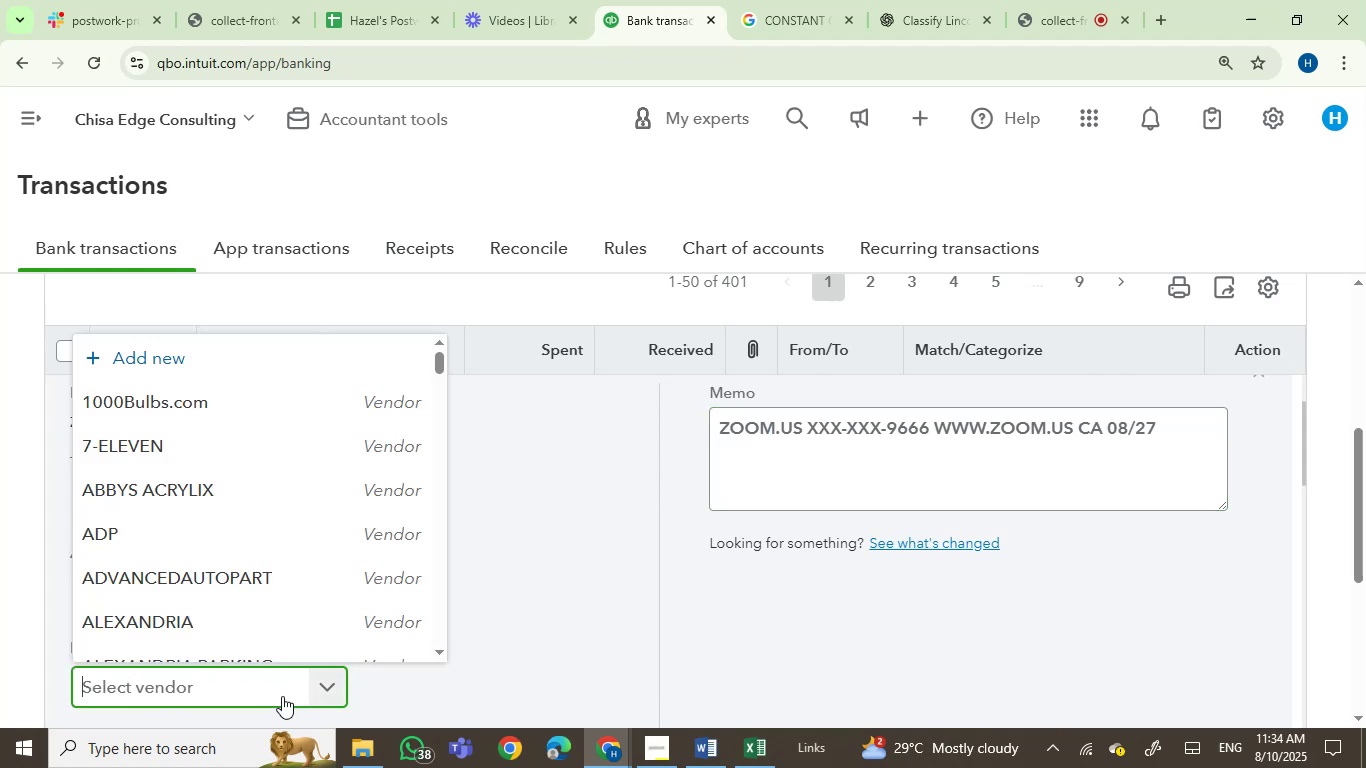 
key(Control+V)
 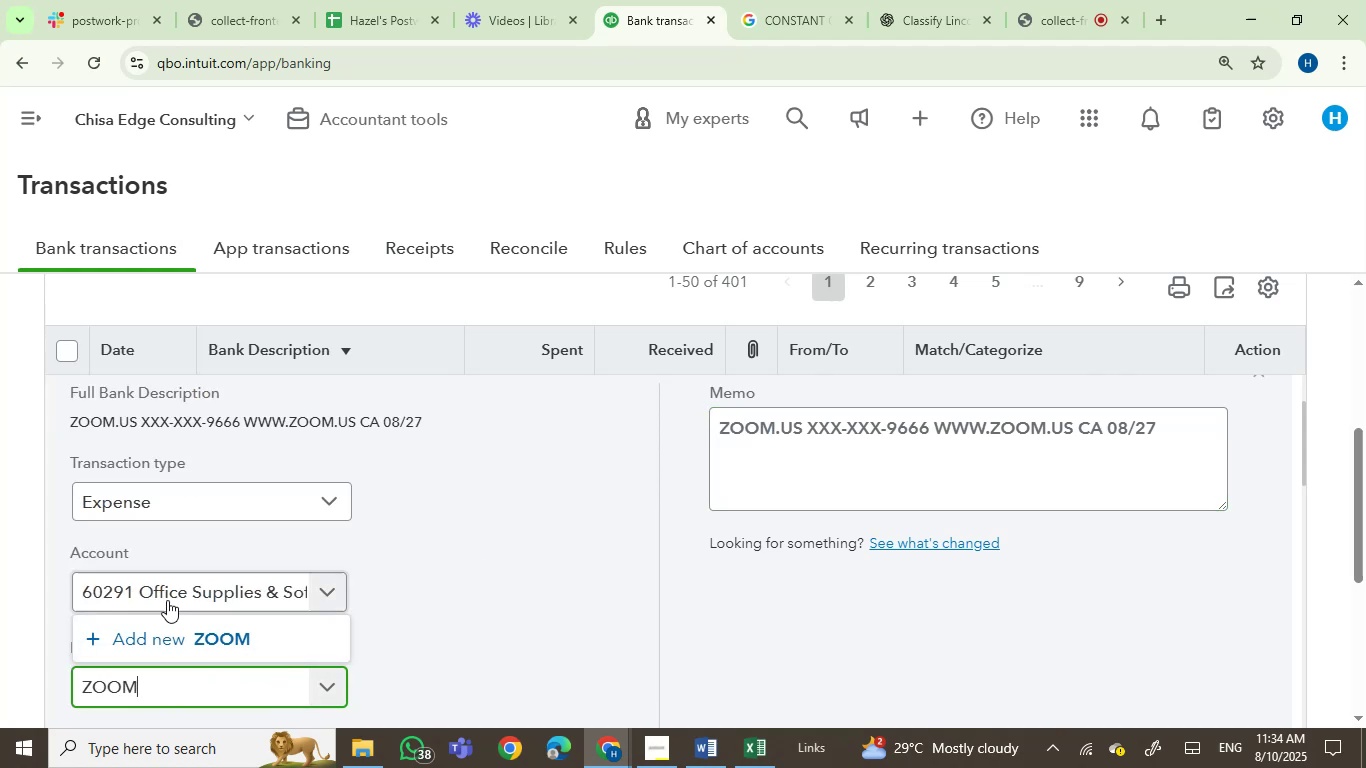 
left_click([182, 646])
 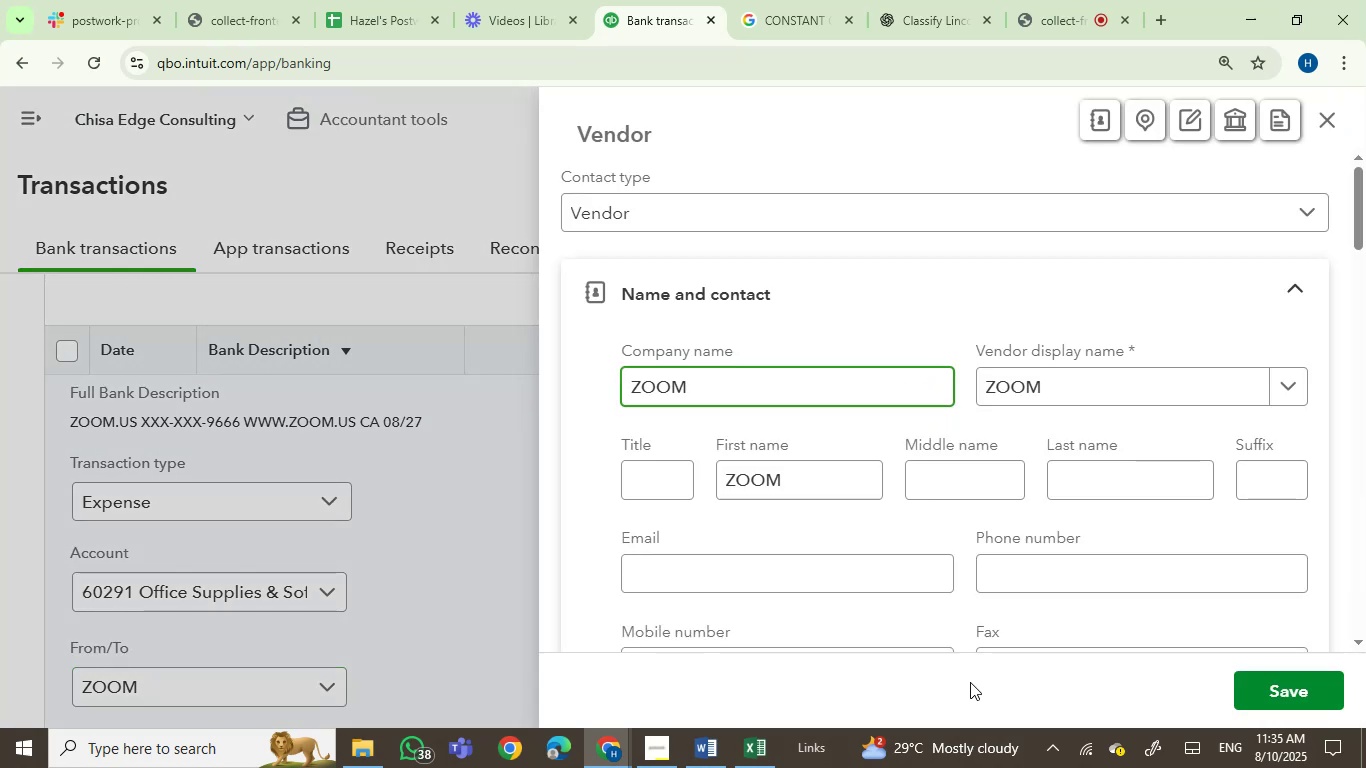 
wait(6.78)
 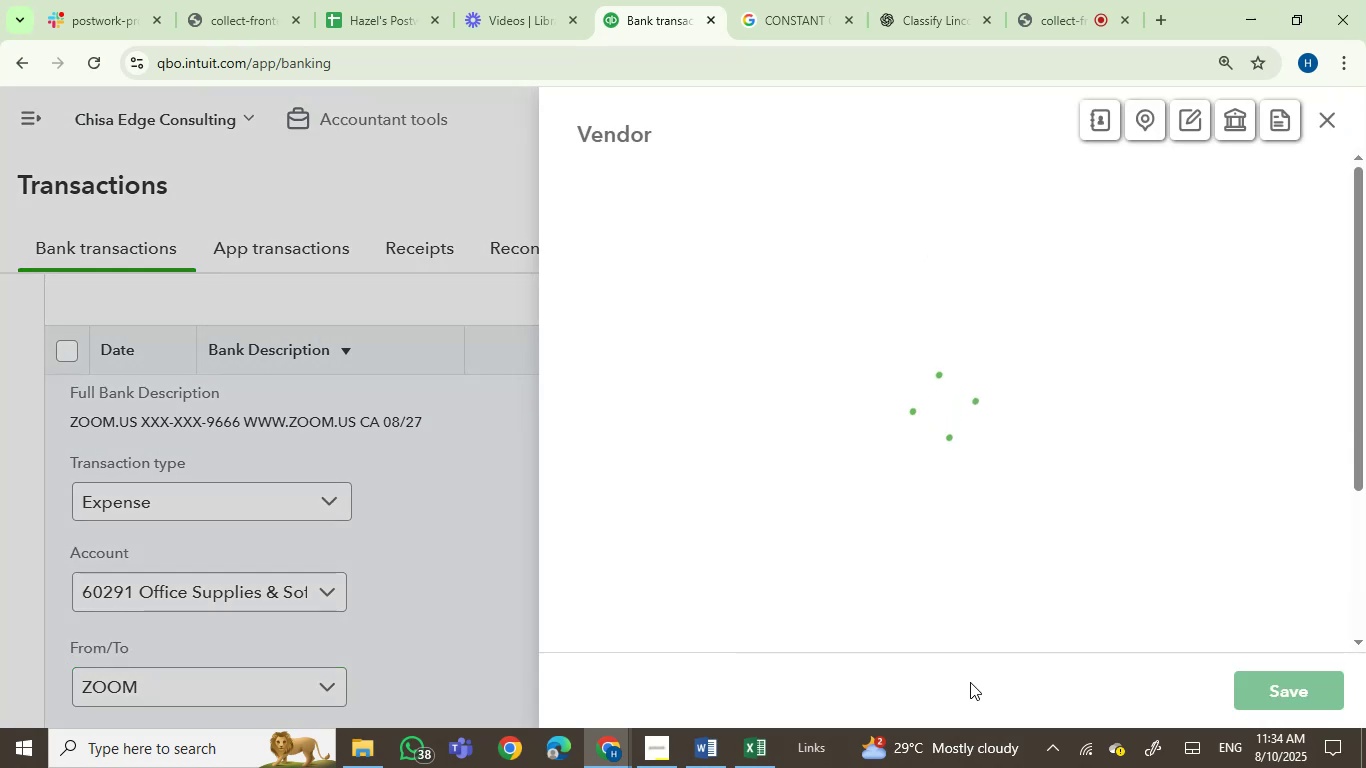 
left_click([1271, 691])
 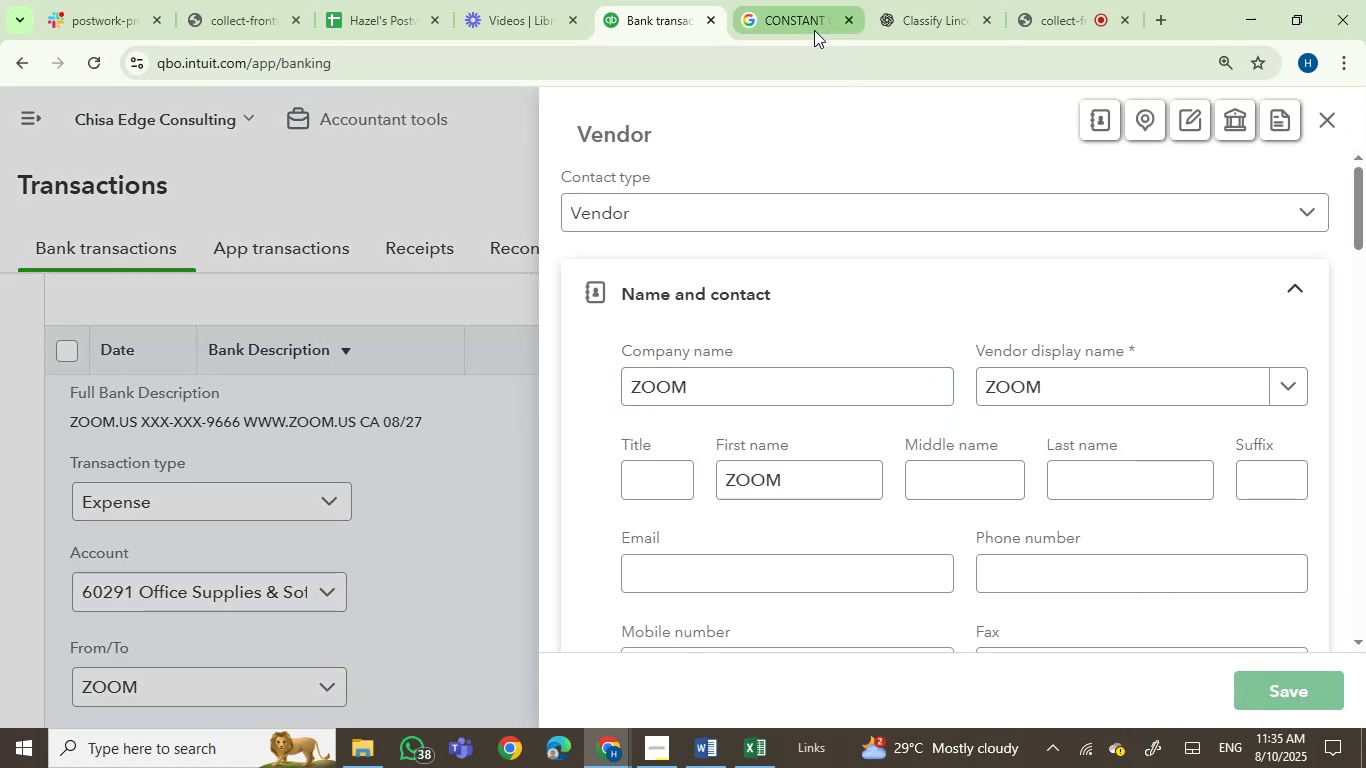 
double_click([805, 49])
 